 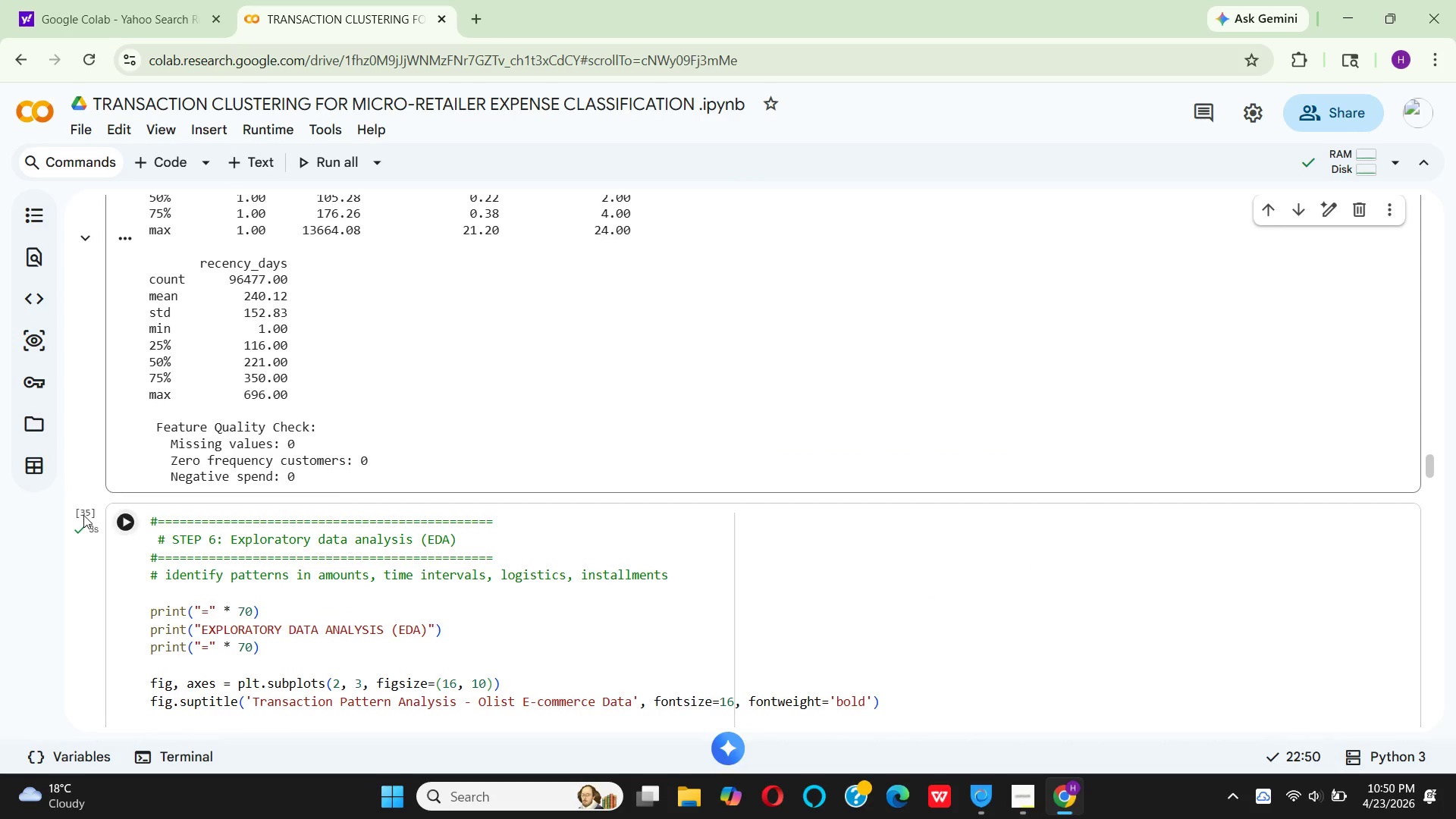 
left_click([130, 522])
 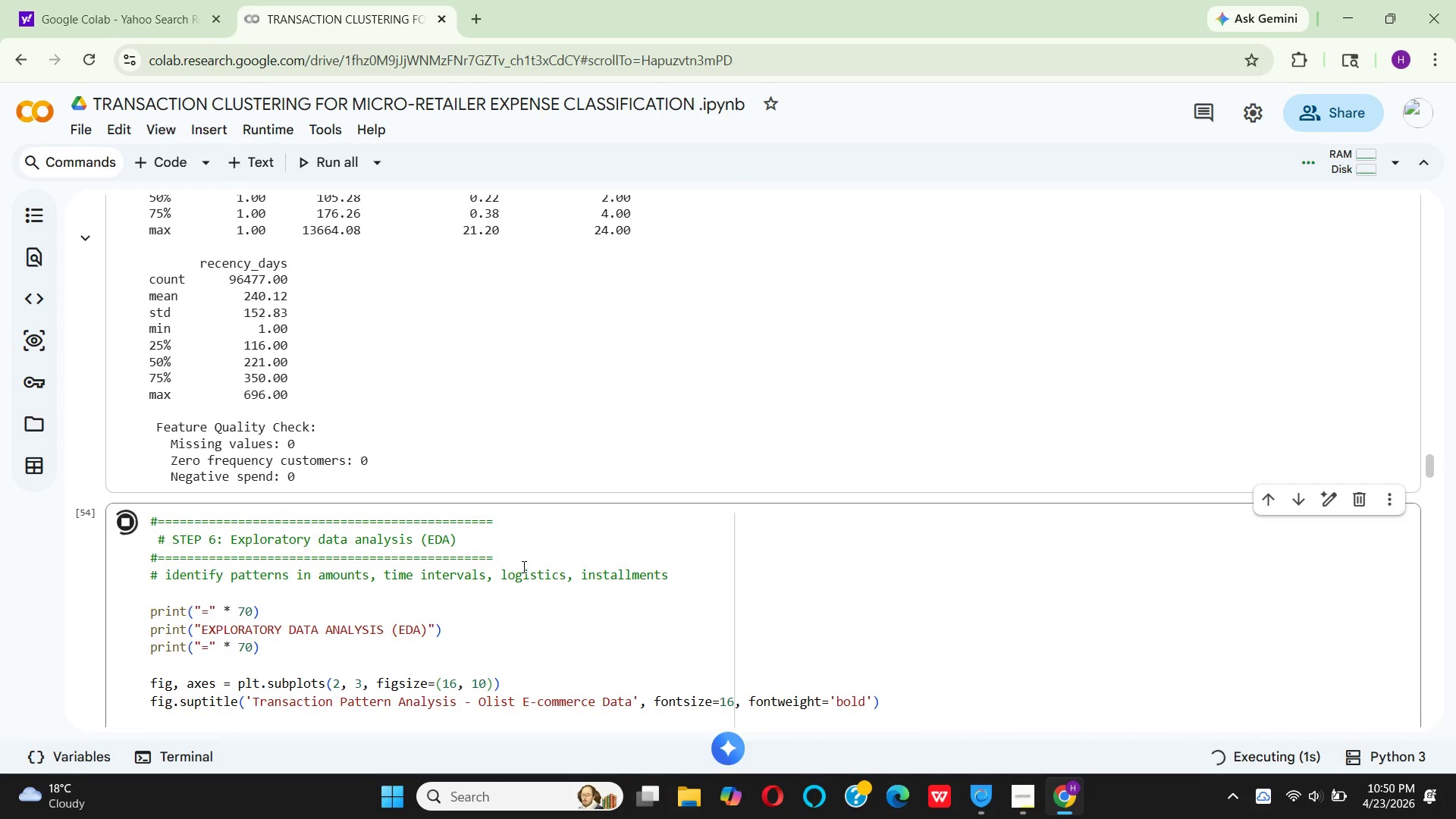 
scroll: coordinate [359, 516], scroll_direction: down, amount: 14.0
 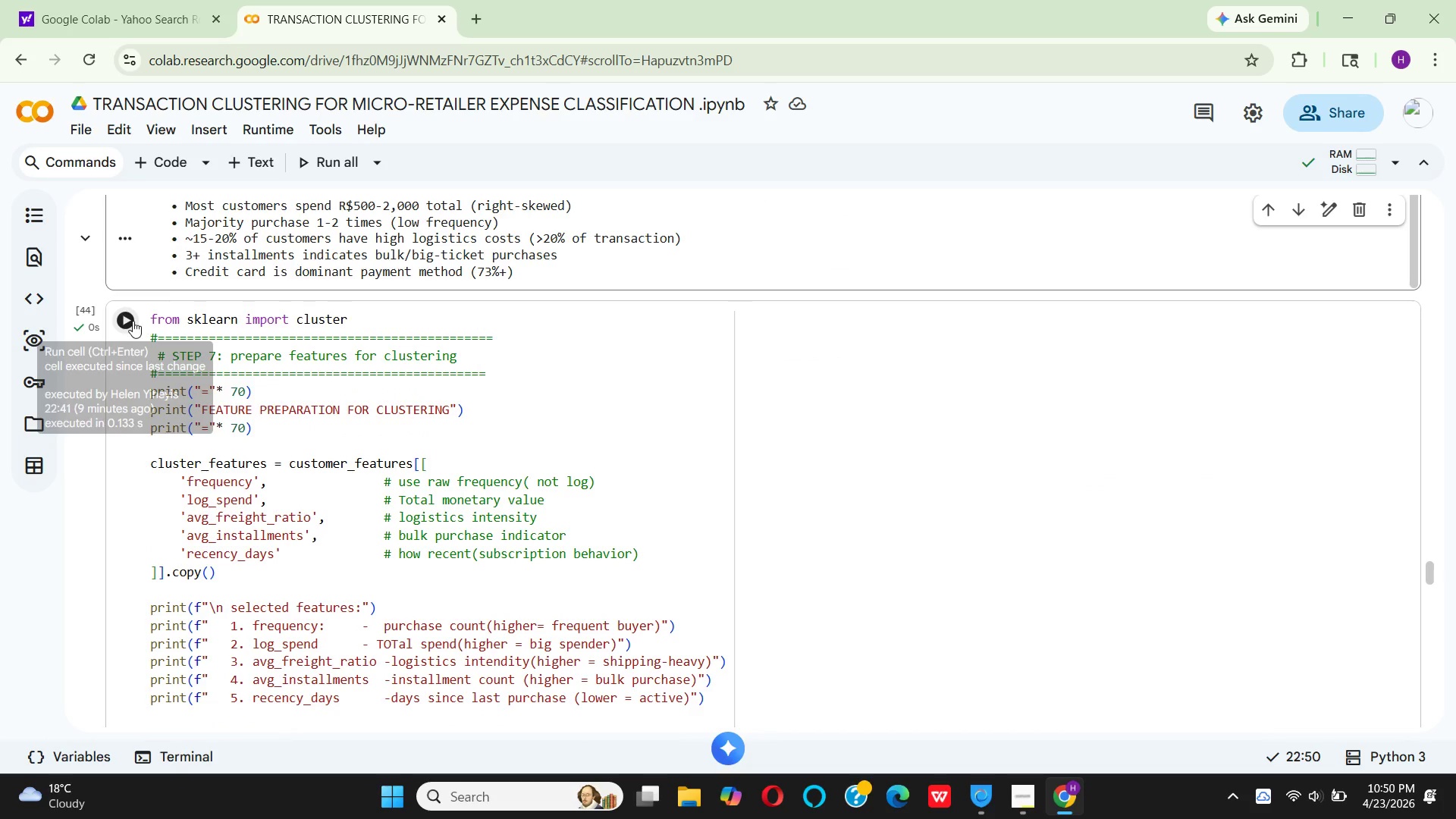 
left_click([130, 321])
 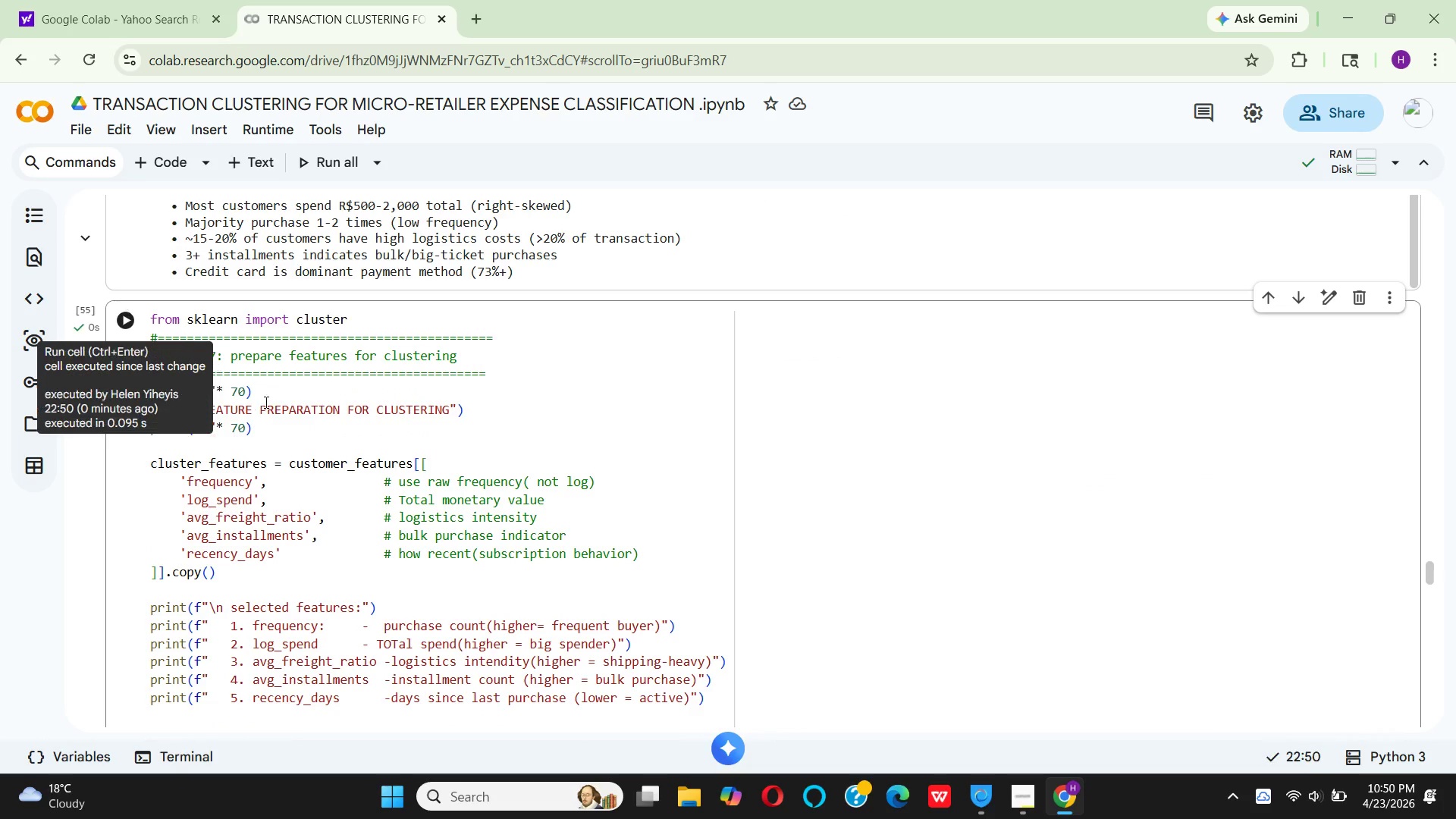 
scroll: coordinate [318, 432], scroll_direction: down, amount: 16.0
 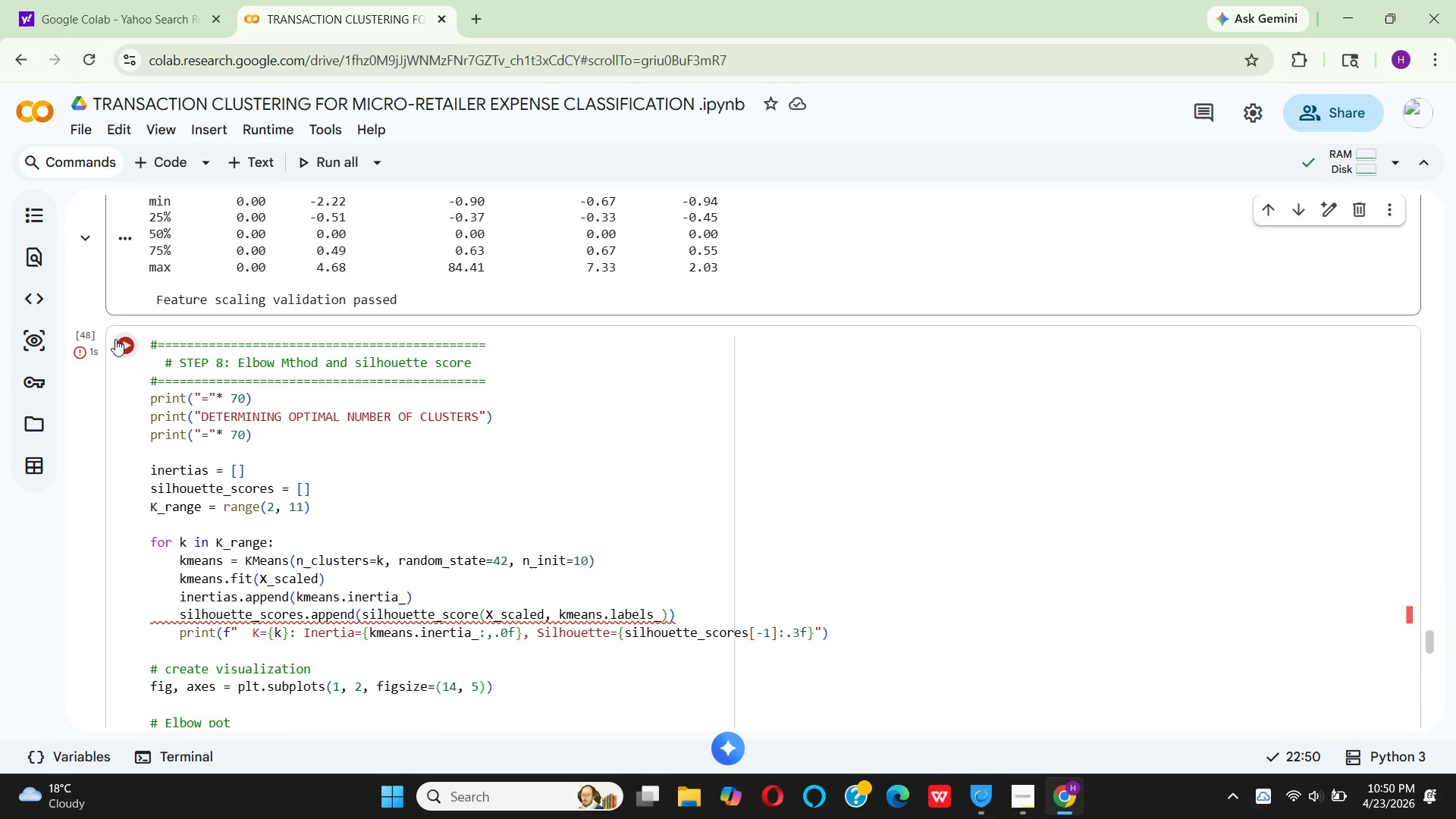 
left_click([121, 350])
 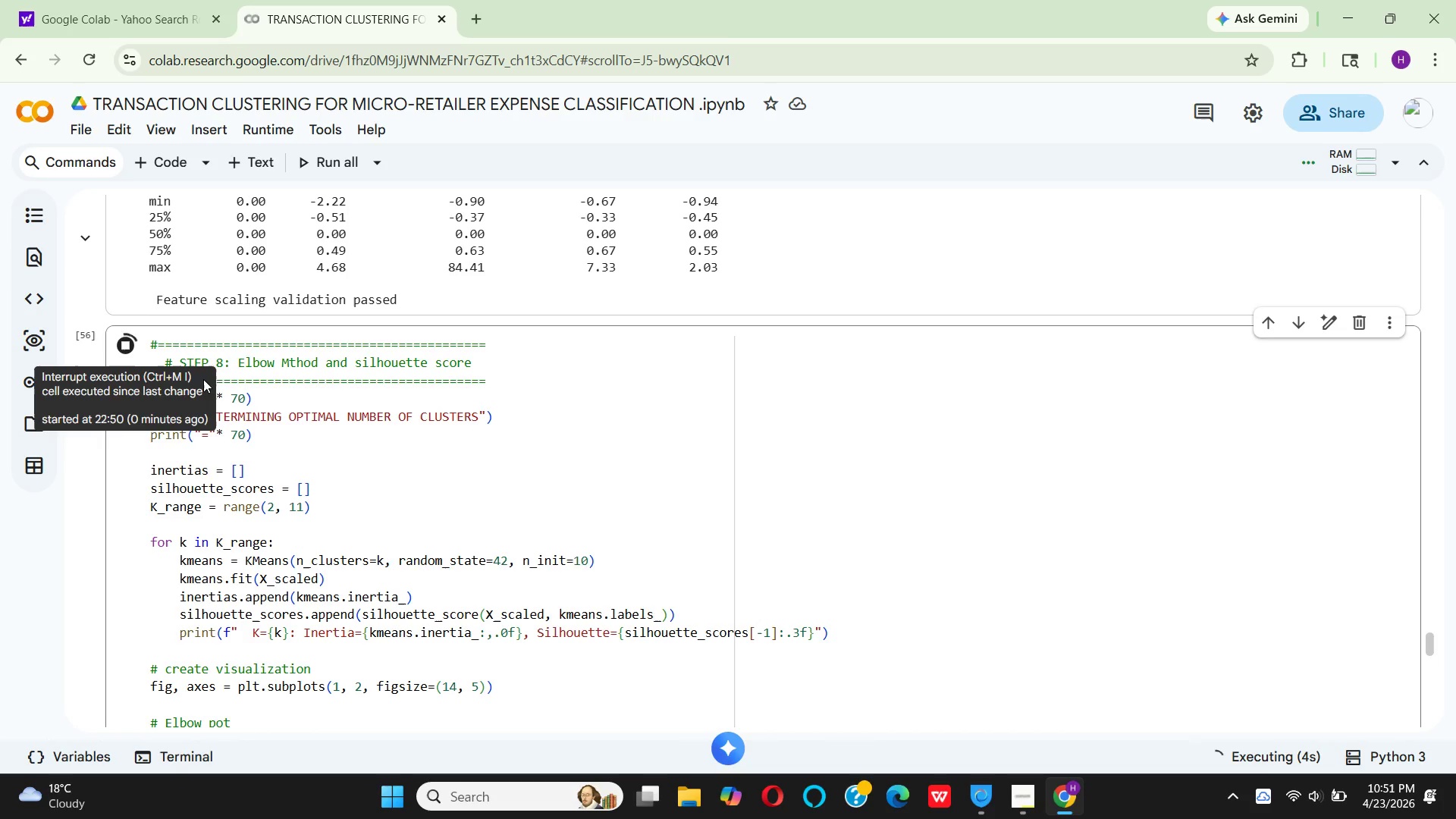 
wait(7.55)
 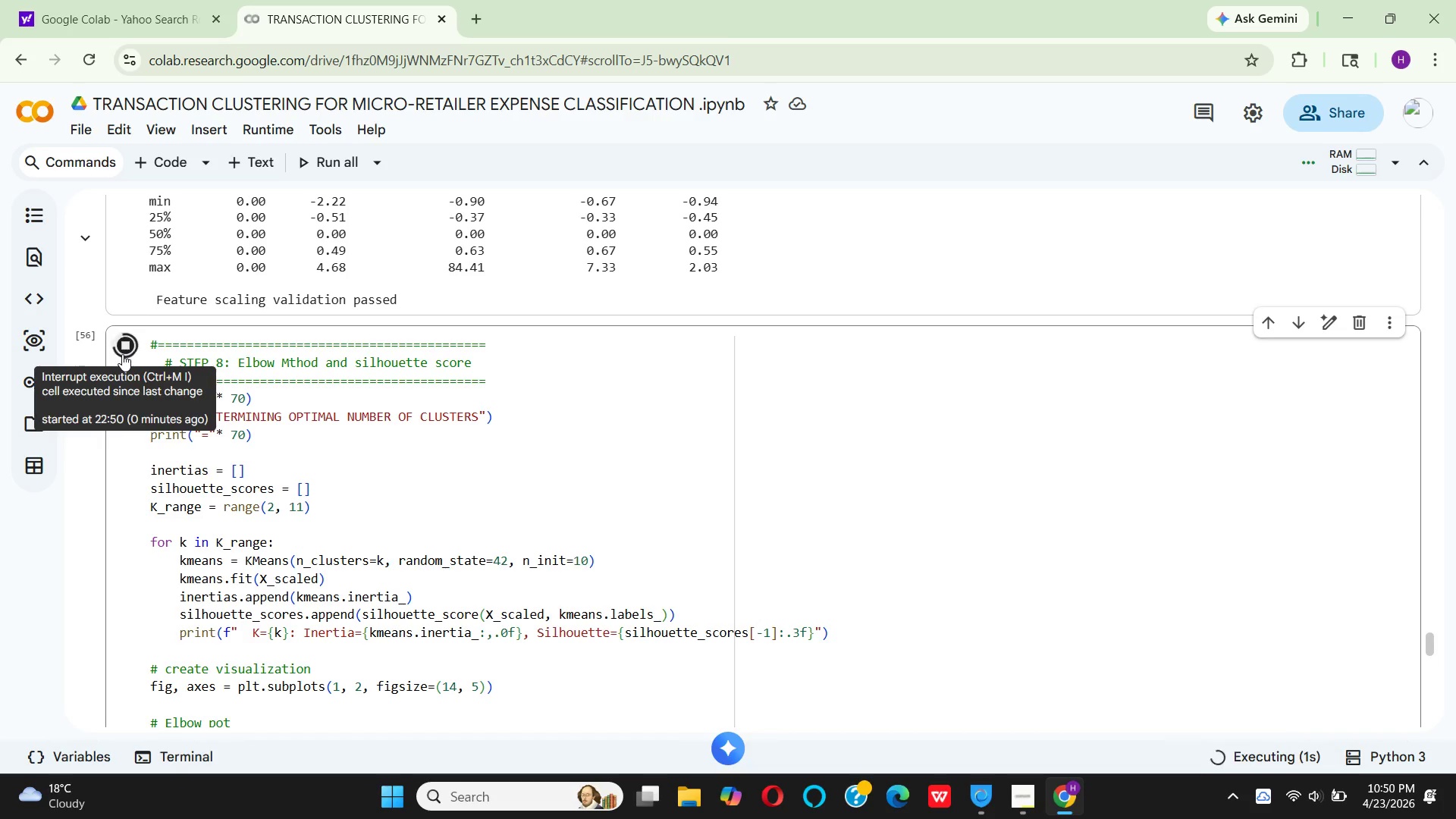 
scroll: coordinate [547, 489], scroll_direction: down, amount: 3.0
 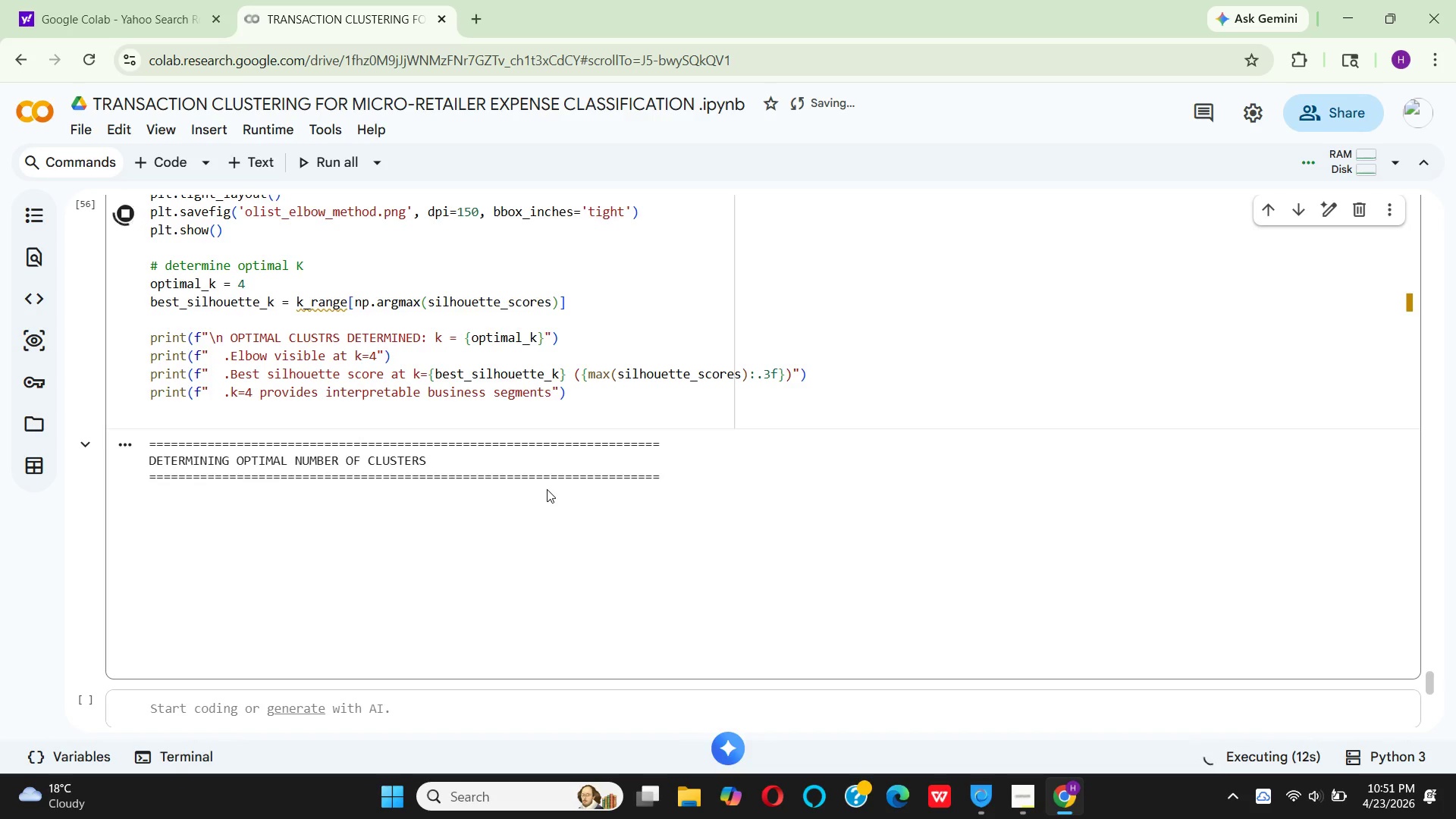 
wait(5.77)
 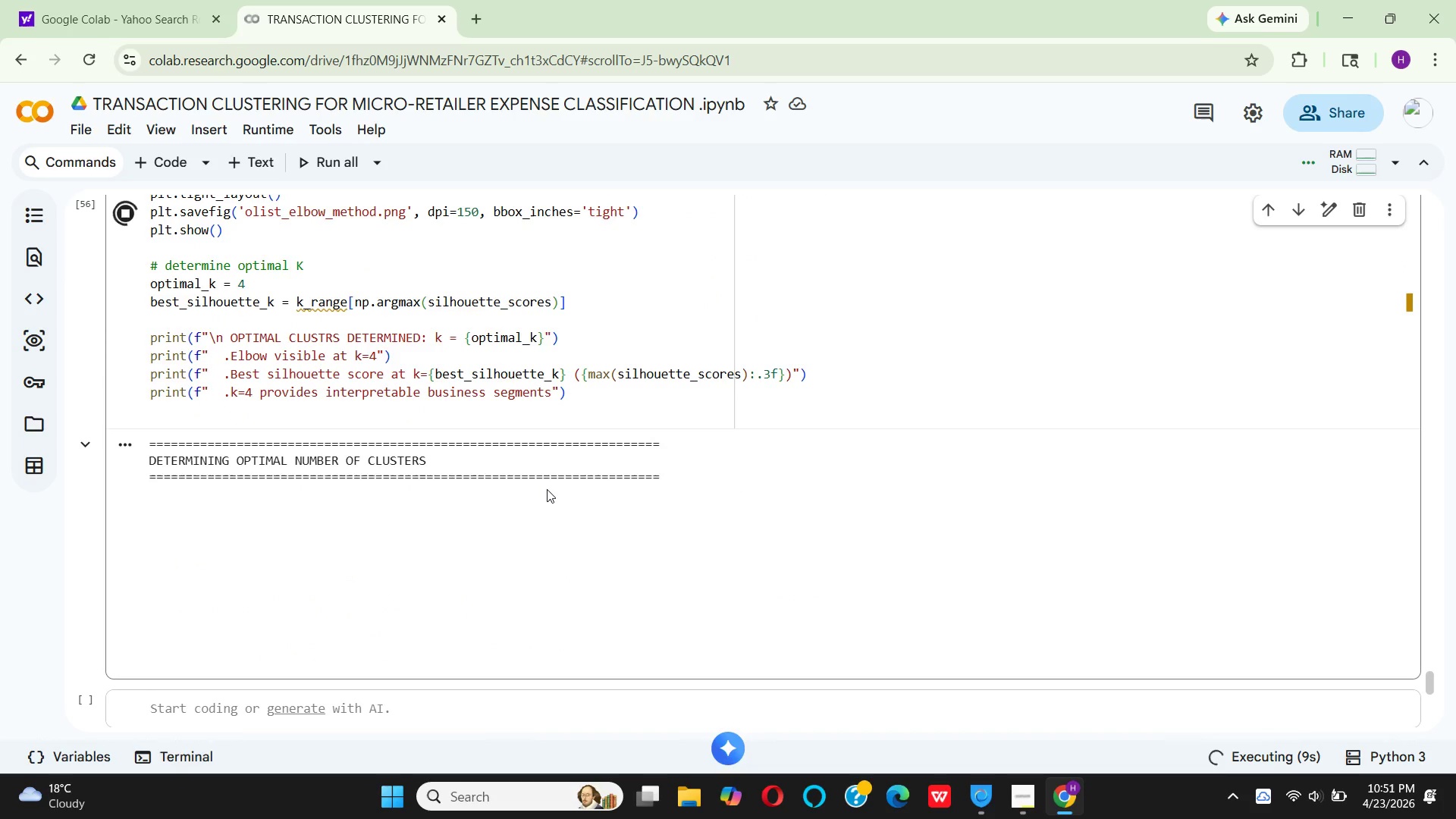 
scroll: coordinate [547, 489], scroll_direction: down, amount: 2.0
 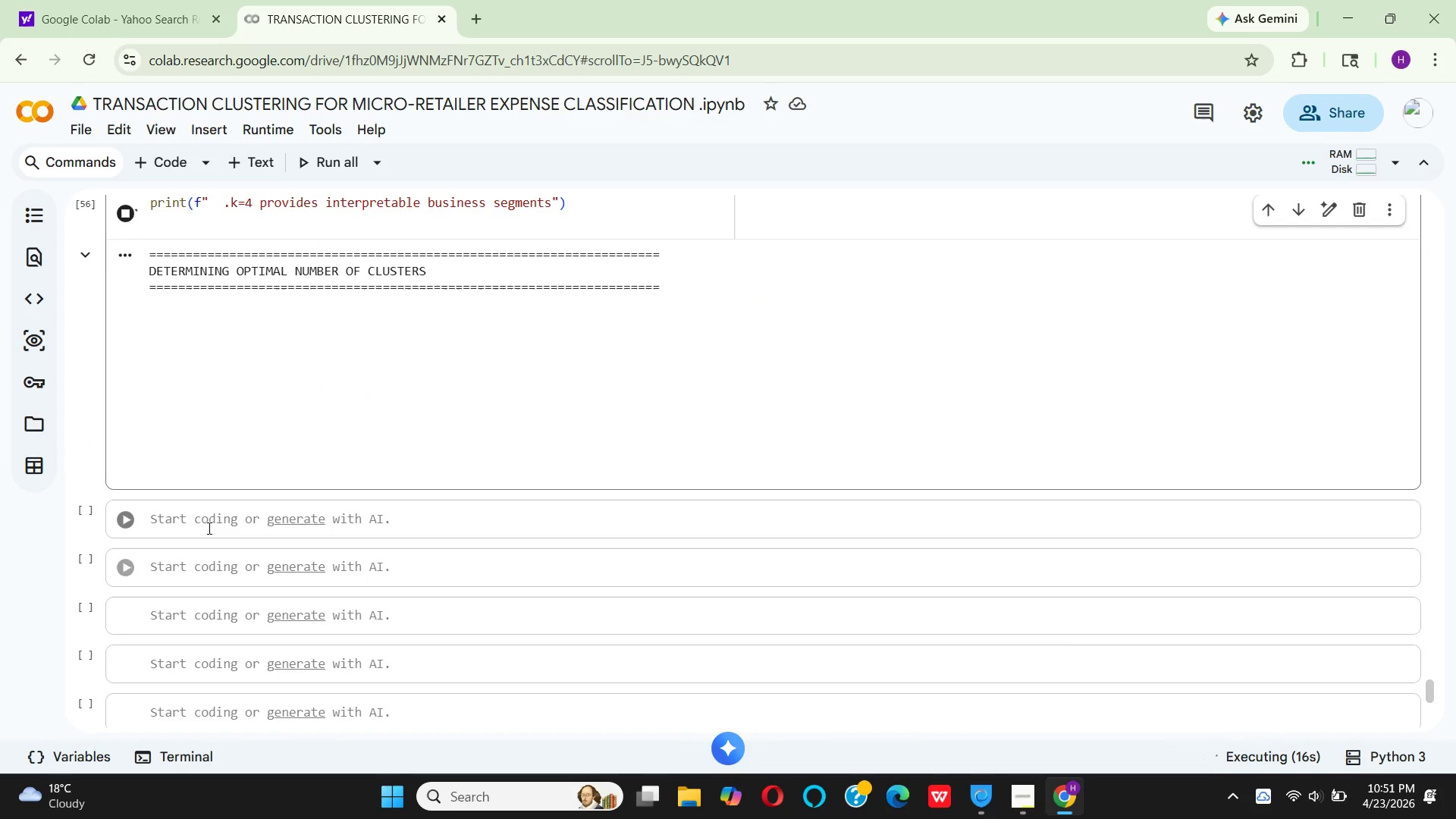 
left_click([208, 522])
 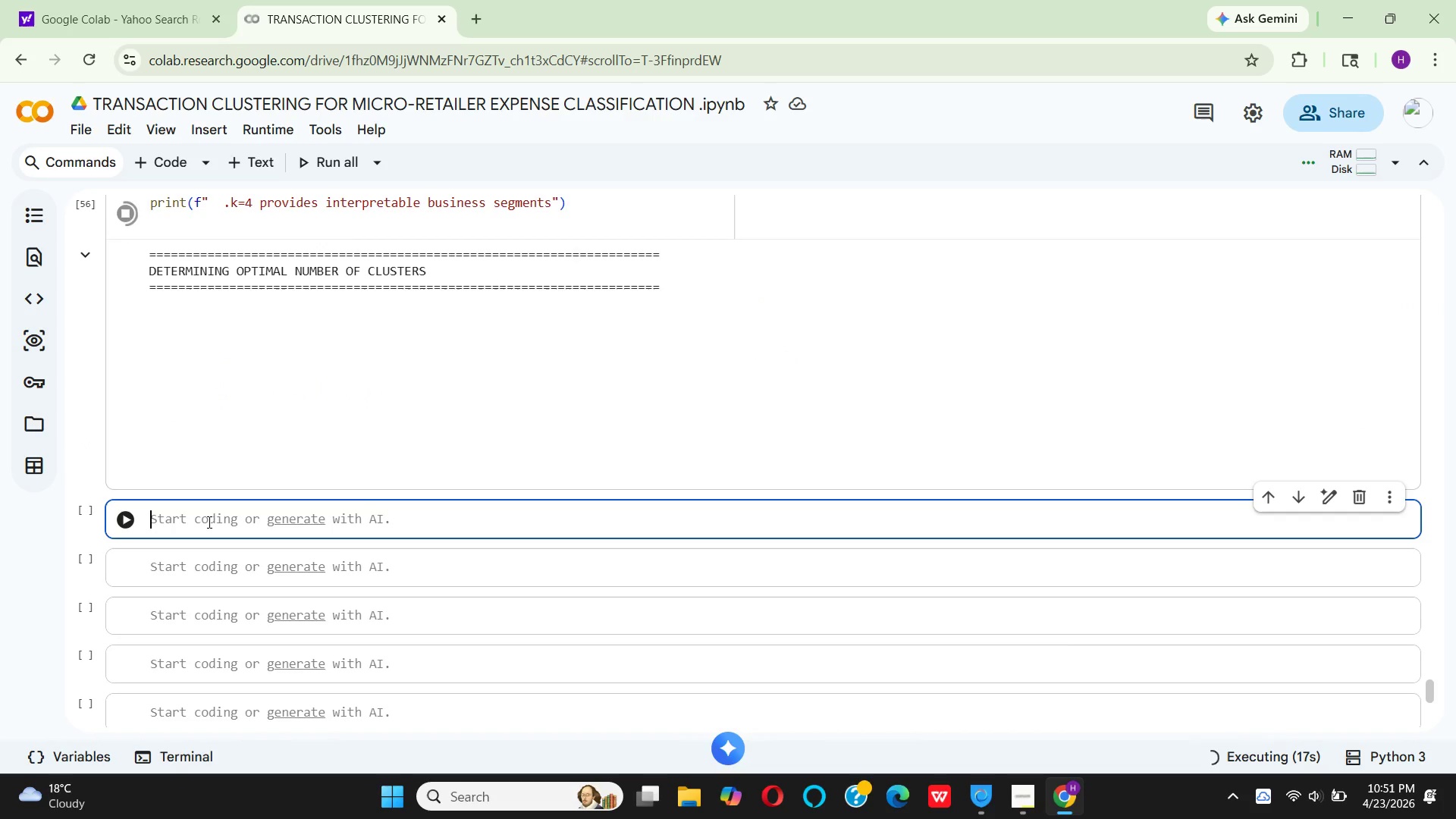 
key(Shift+3)
 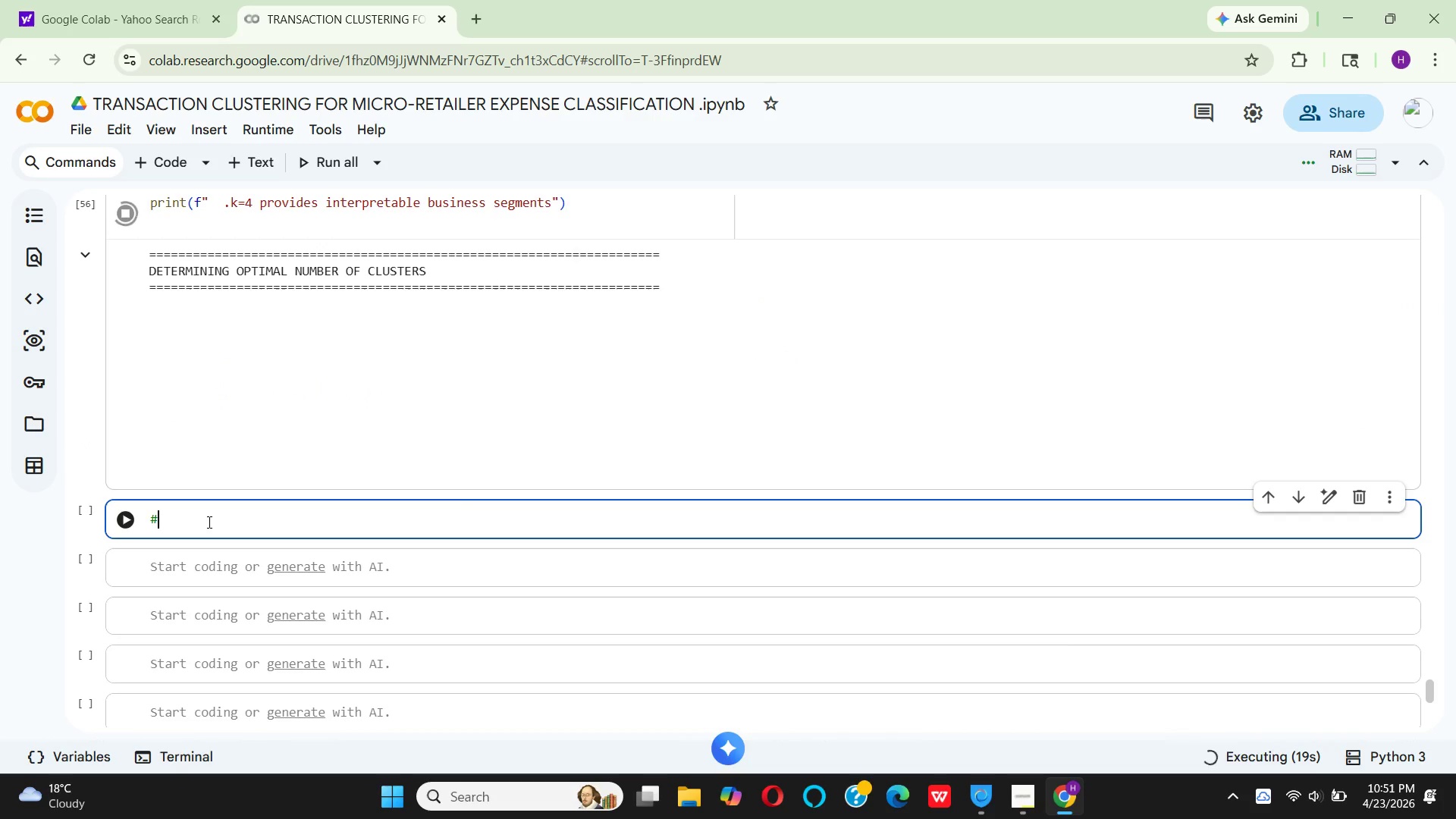 
hold_key(key=Equal, duration=1.5)
 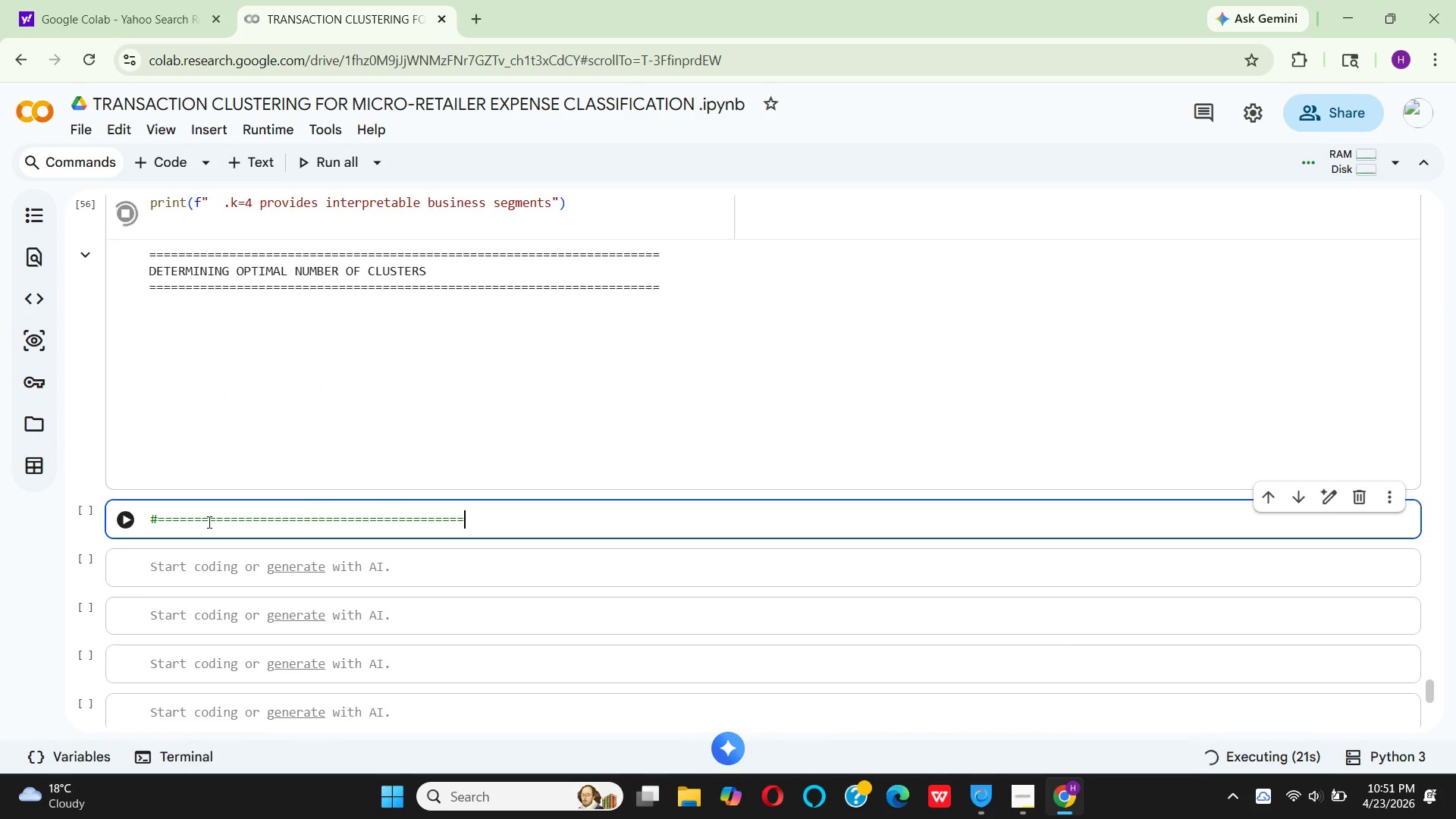 
hold_key(key=Equal, duration=0.38)
 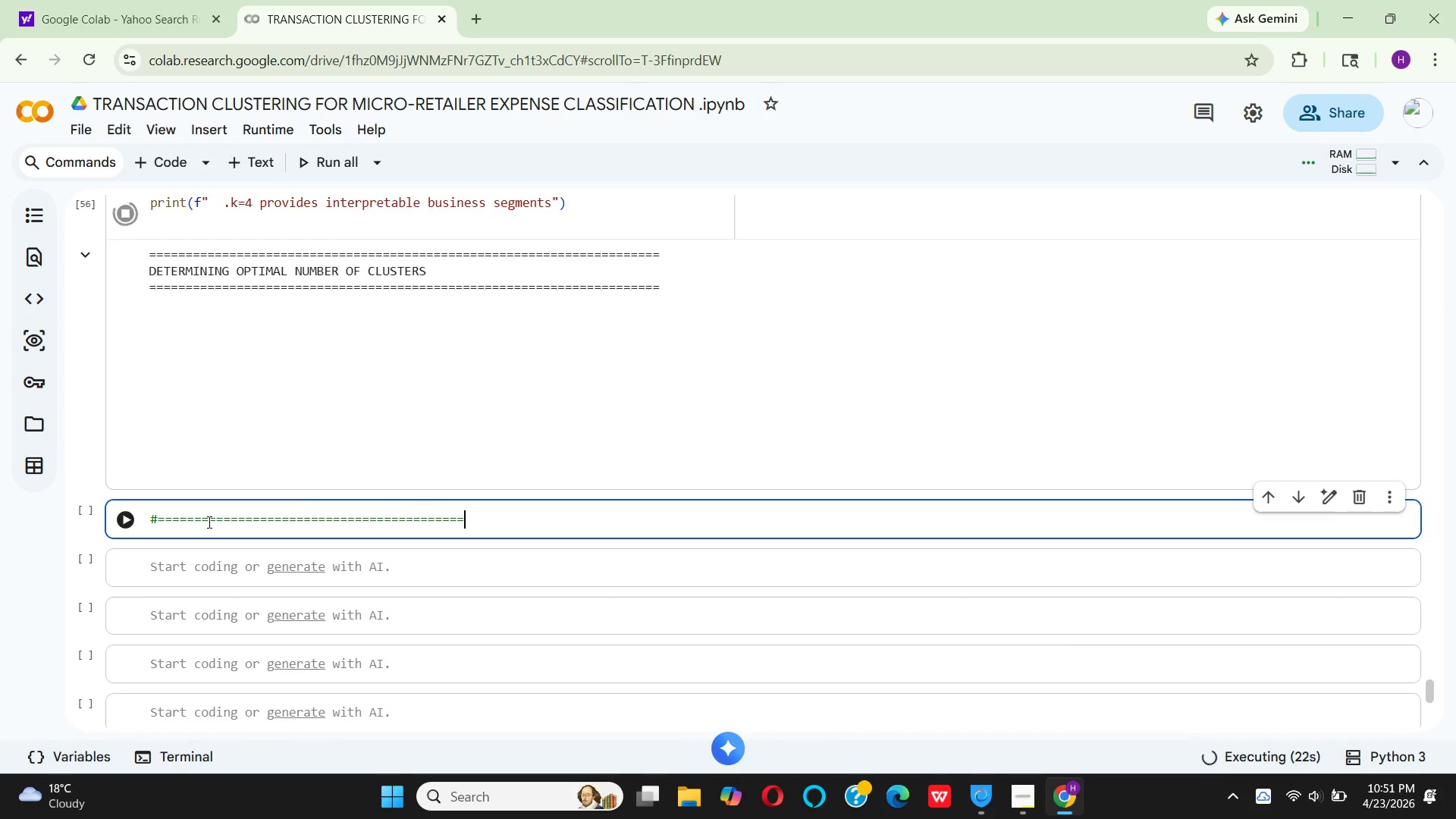 
key(Enter)
 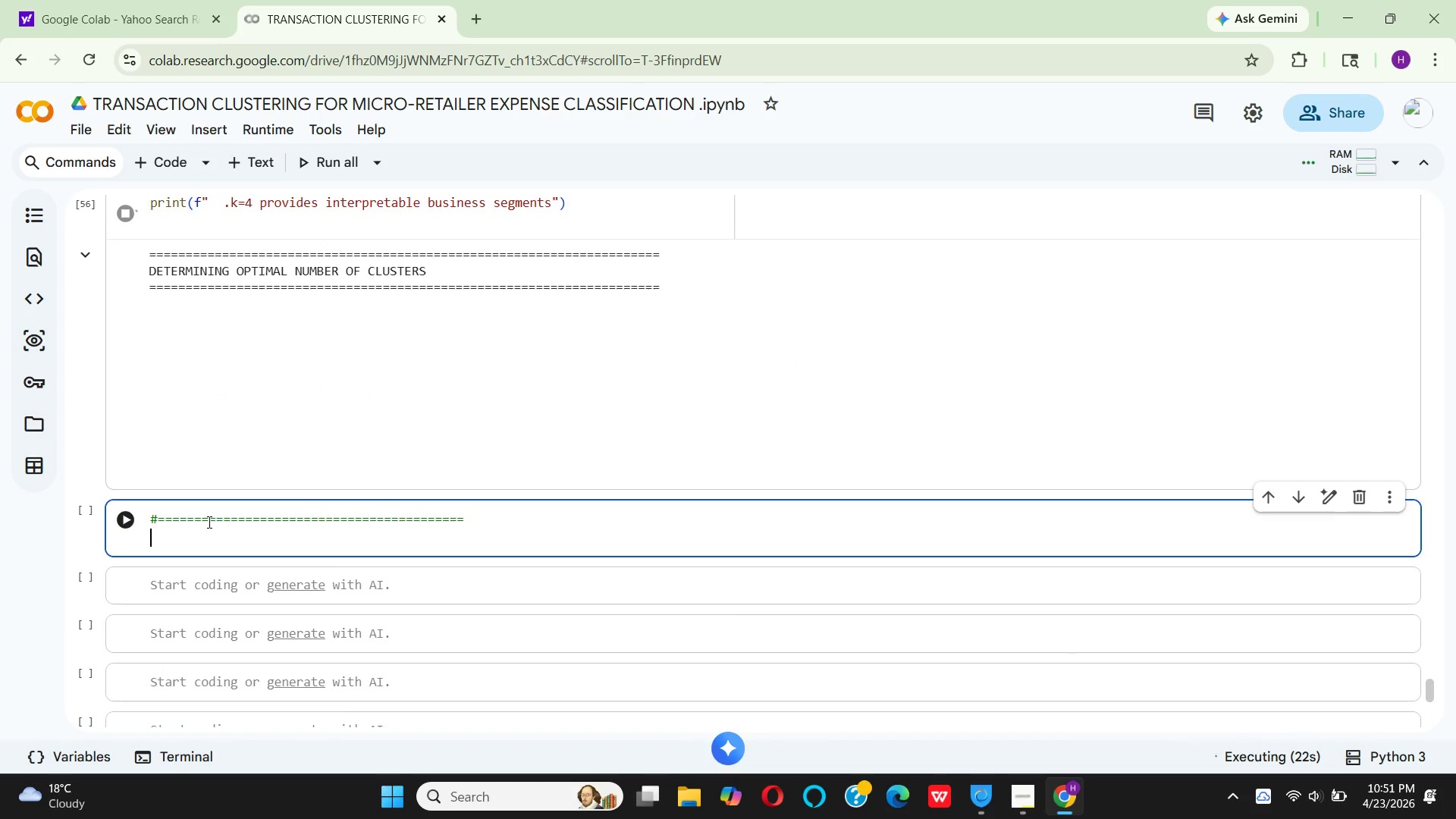 
hold_key(key=Space, duration=0.36)
 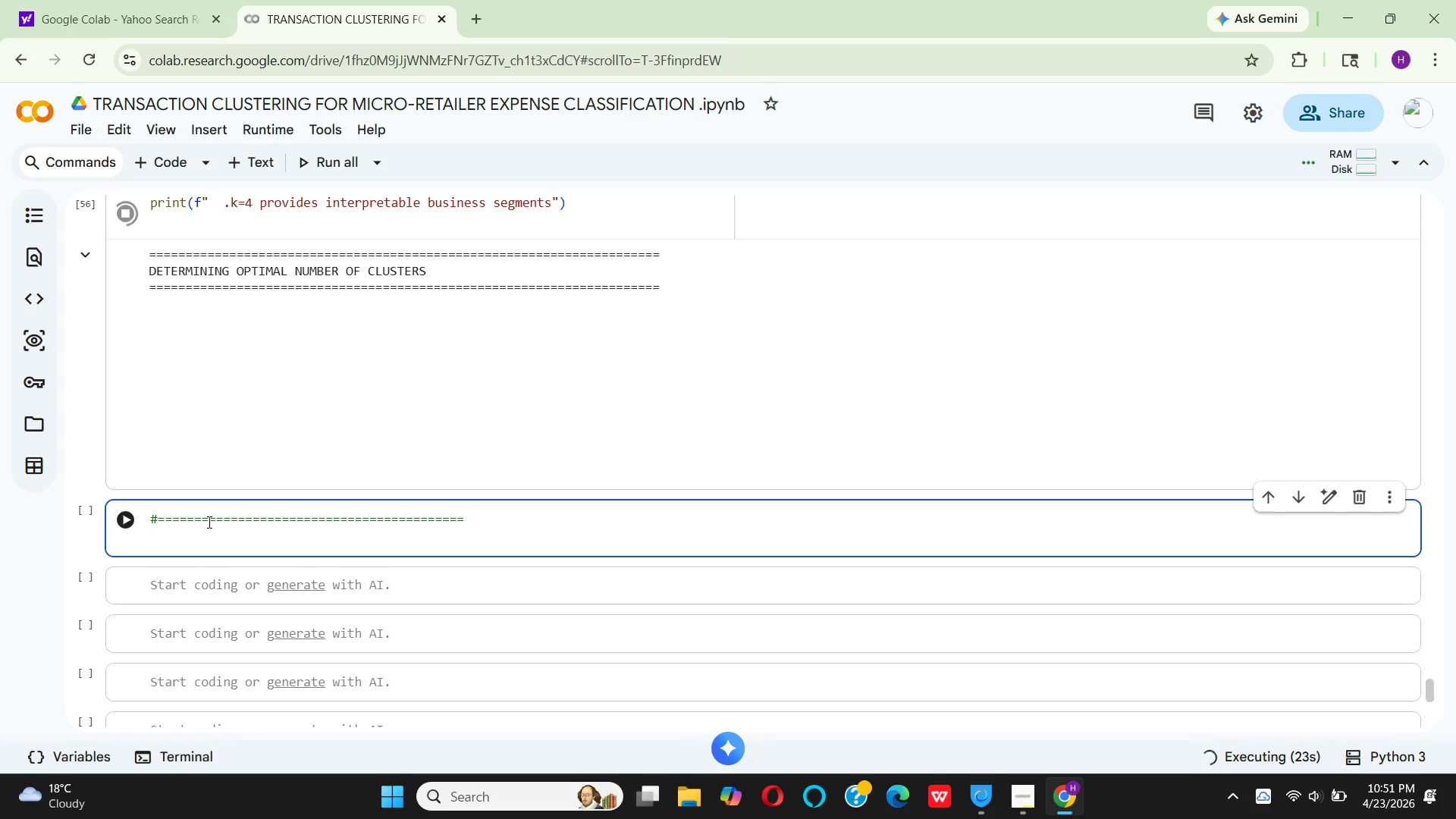 
type( # STEP 9: )
 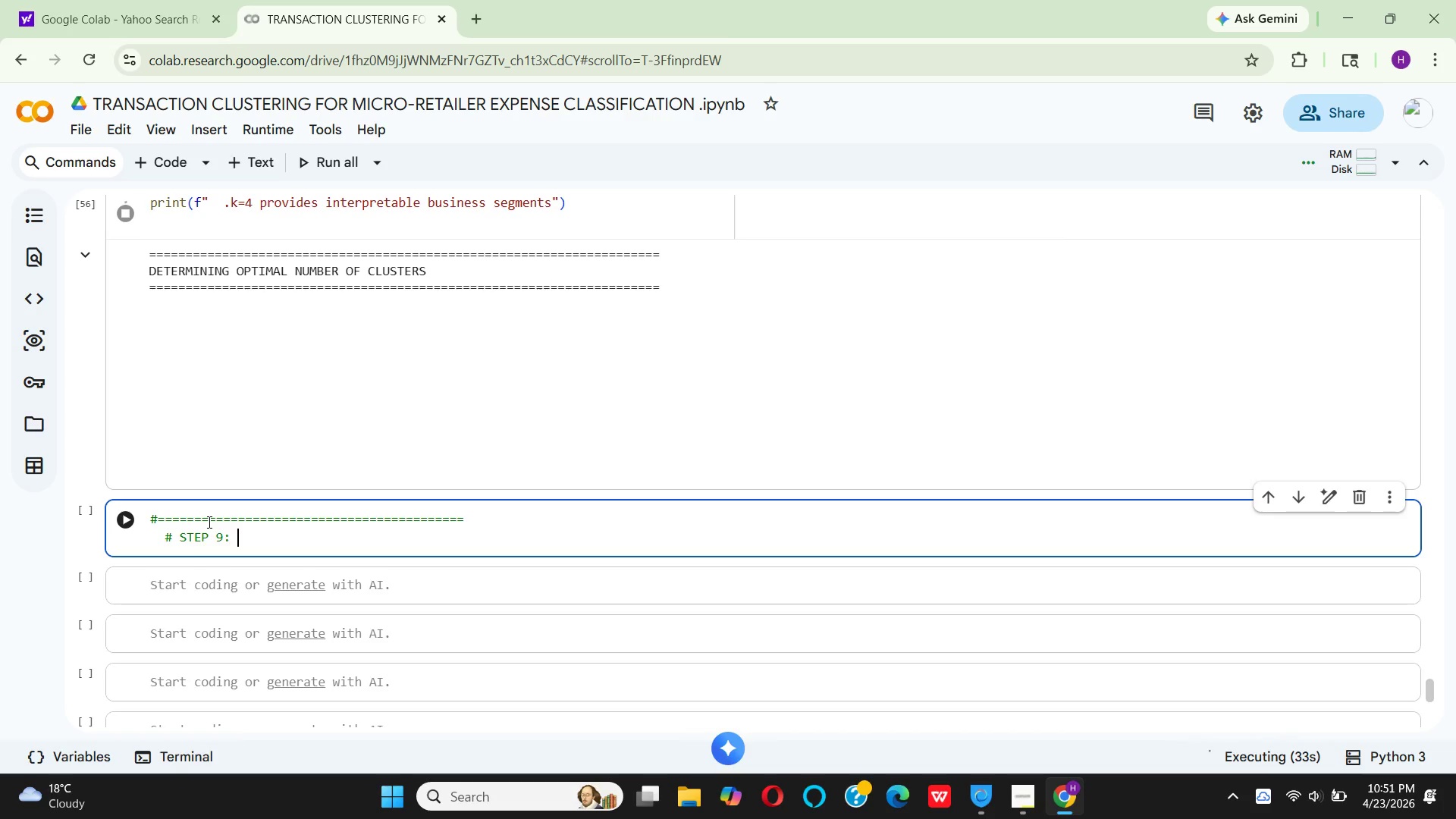 
wait(7.44)
 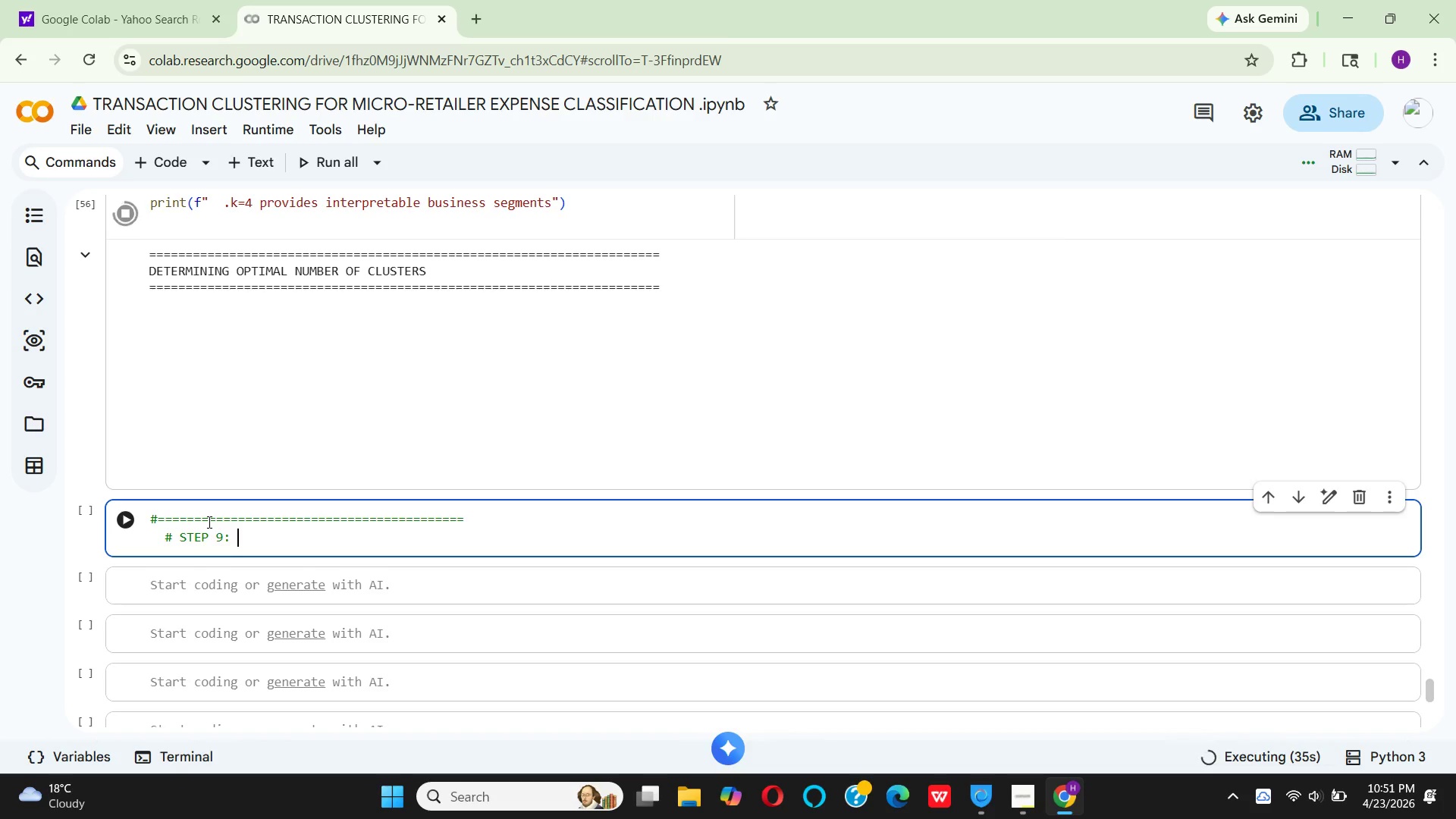 
type( apply k-means clustering)
key(Backspace)
type(#)
 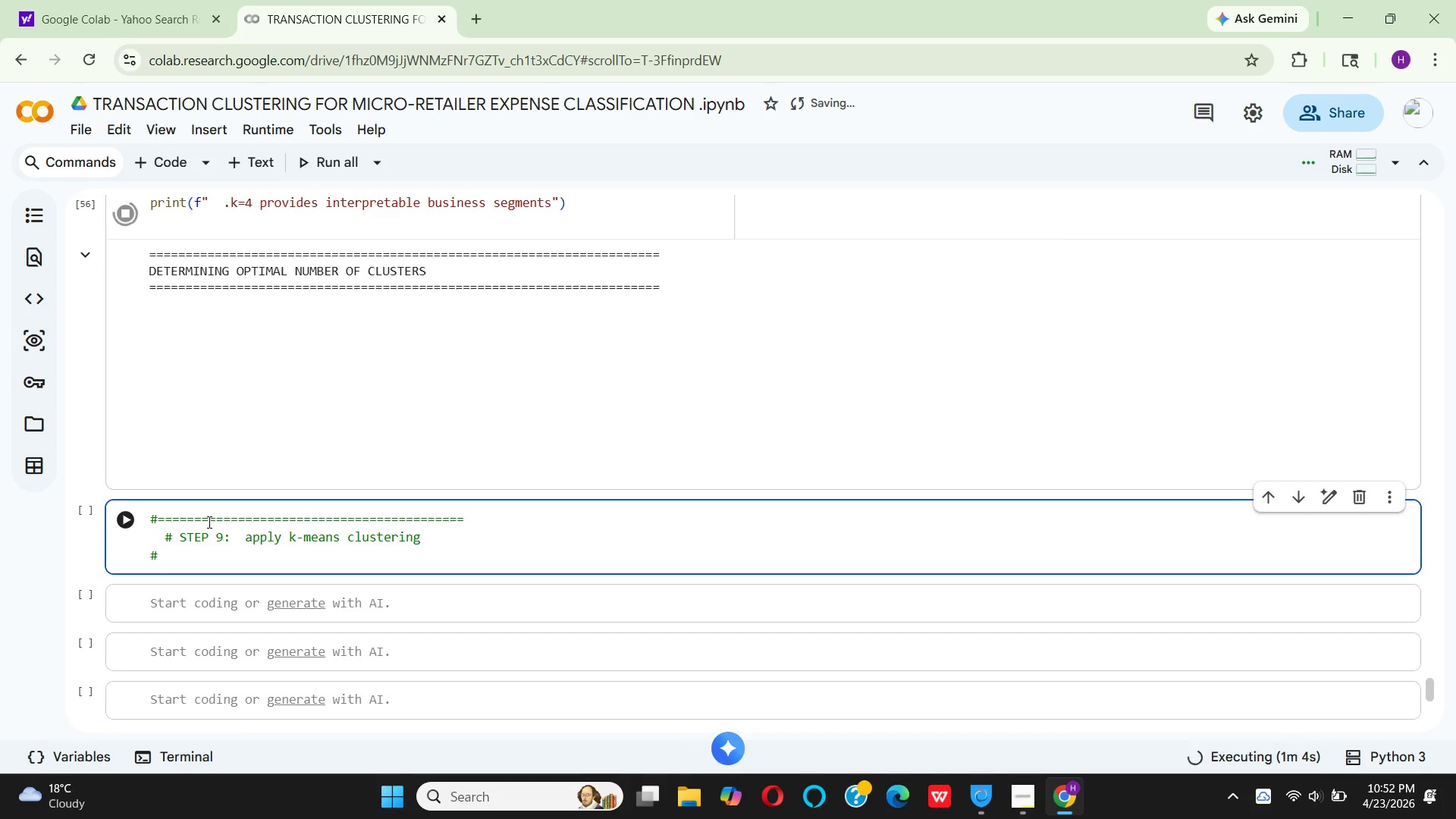 
hold_key(key=Enter, duration=0.31)
 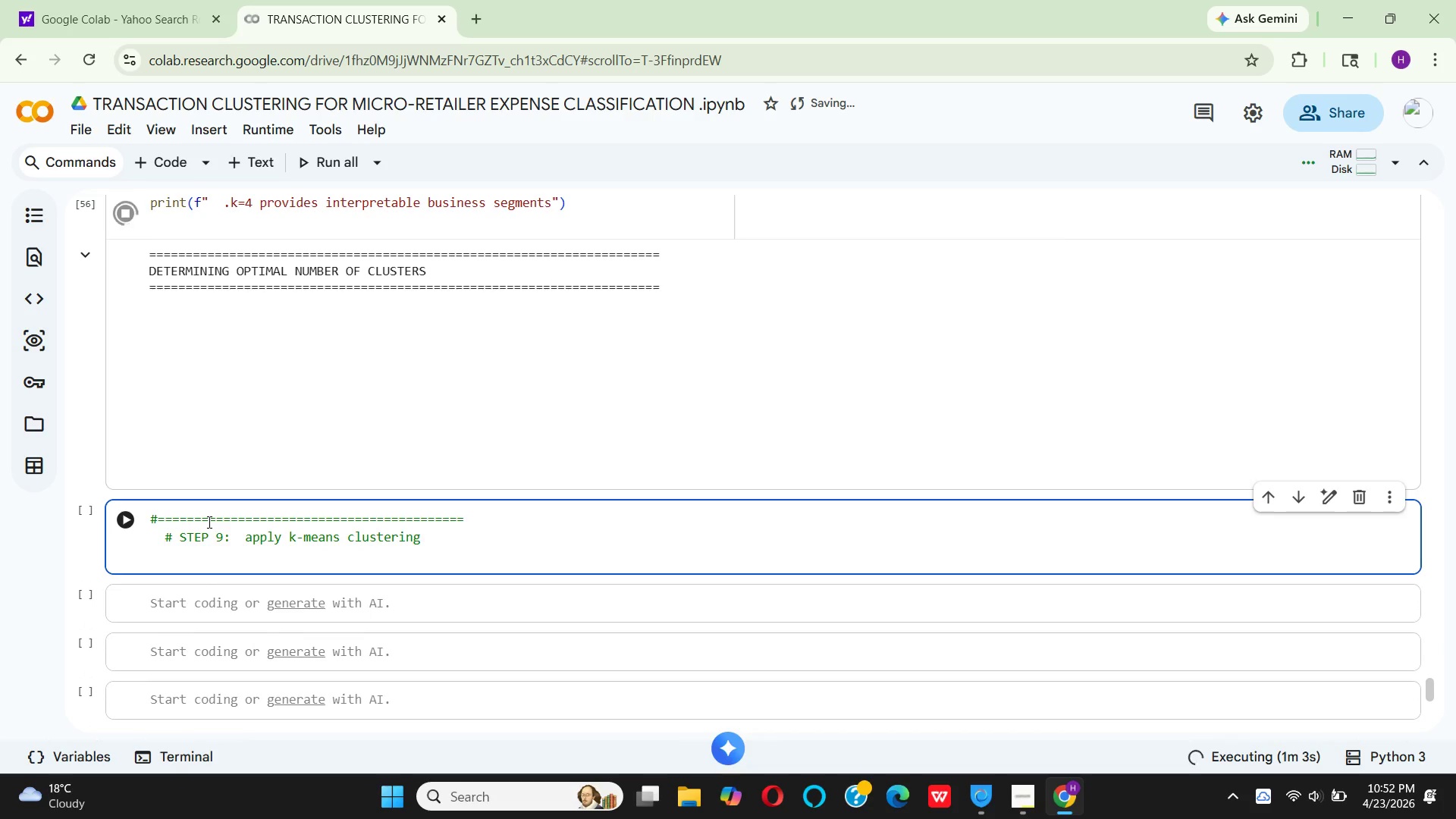 
hold_key(key=Equal, duration=1.5)
 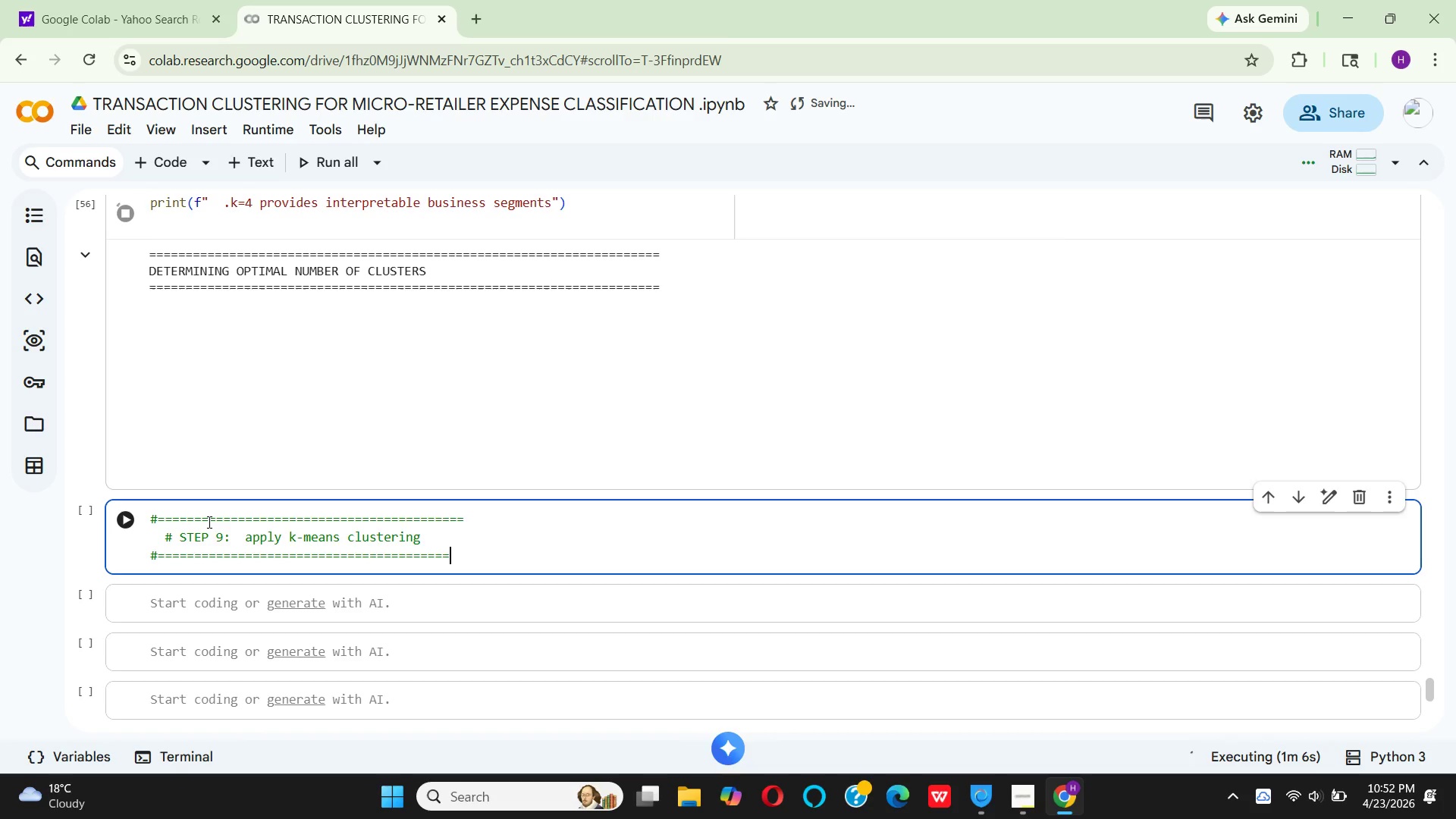 
hold_key(key=Equal, duration=0.31)
 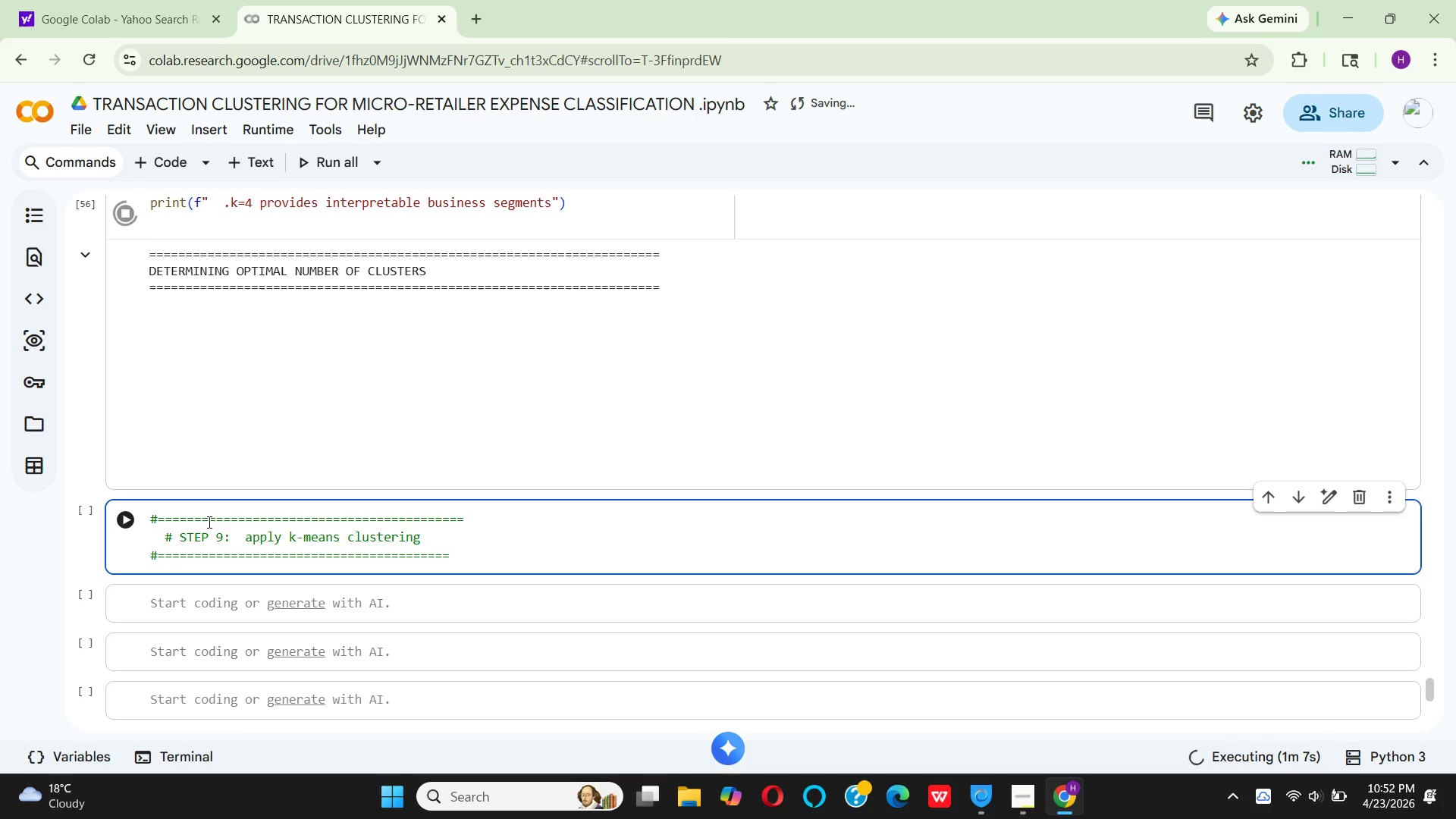 
key(Enter)
 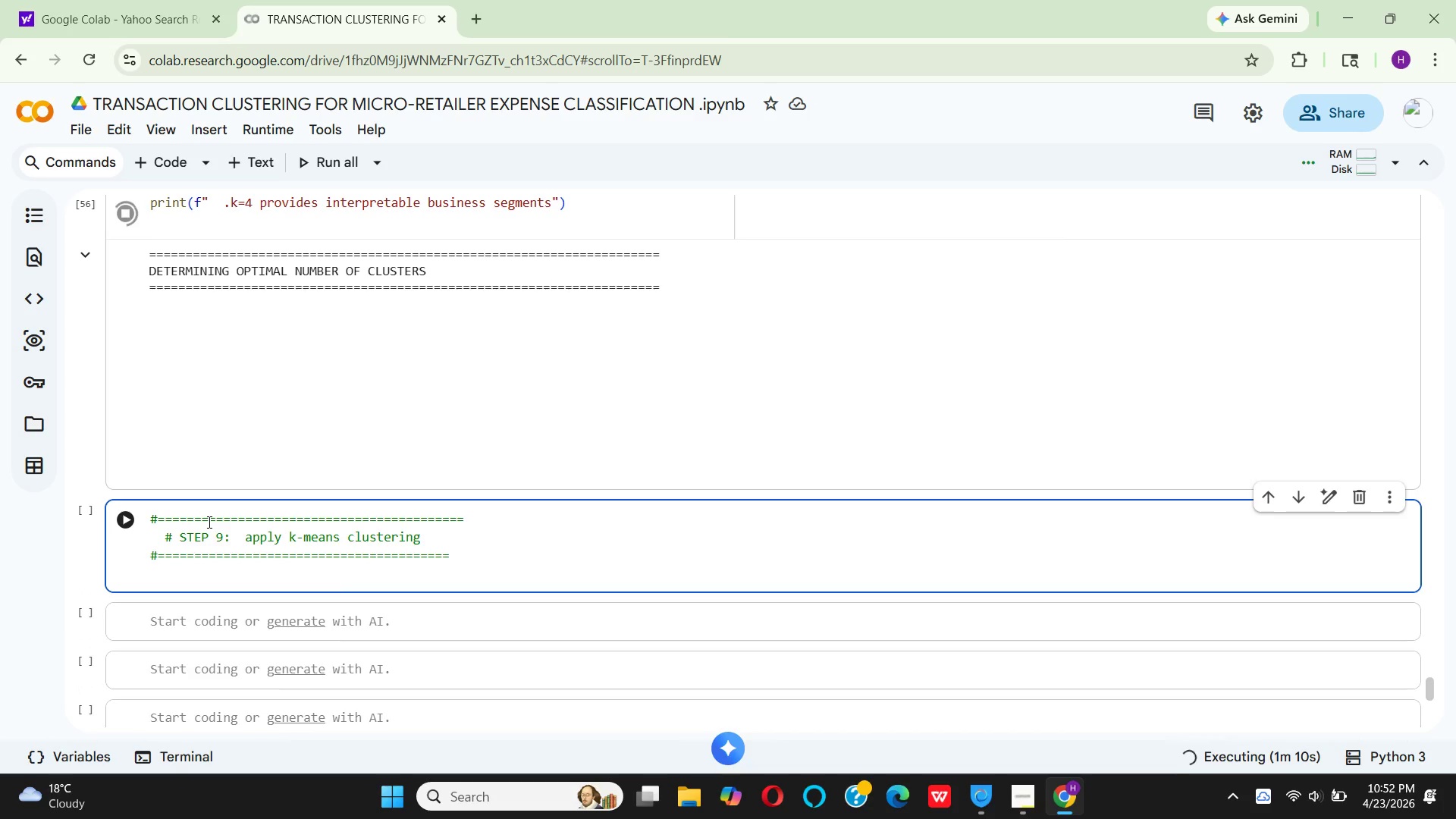 
type(print)
 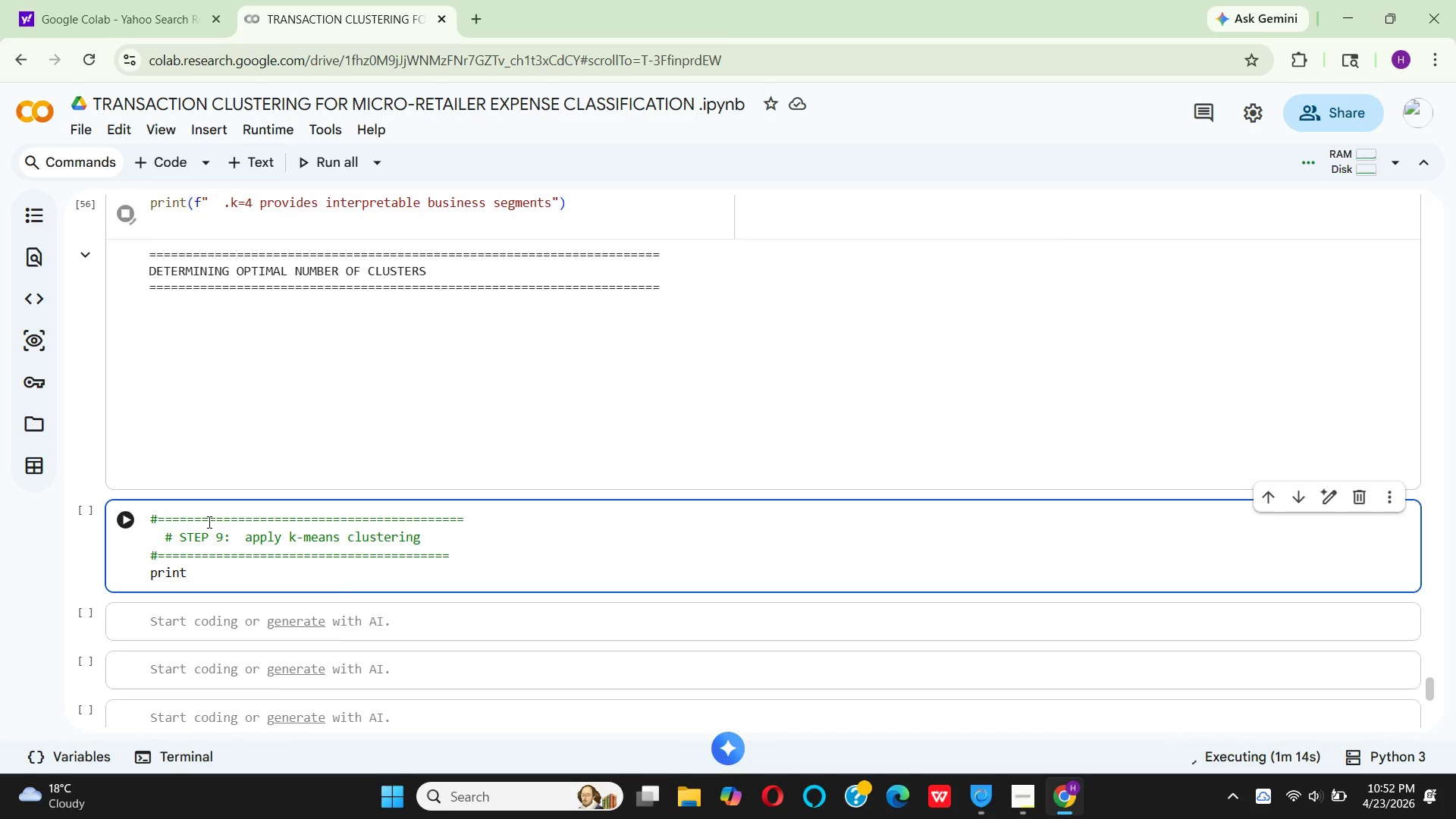 
key(Shift+9)
 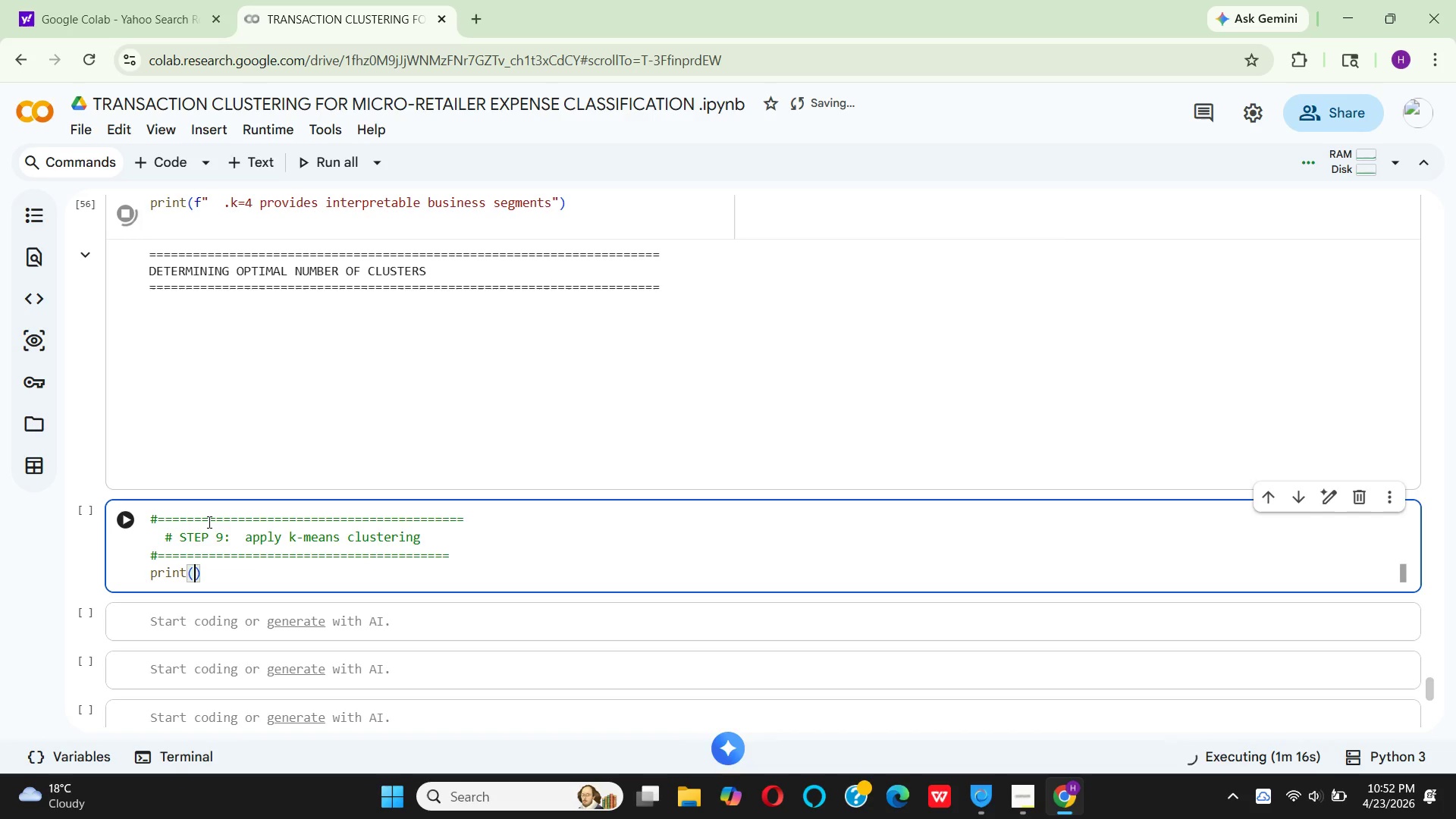 
key(Shift+Quote)
 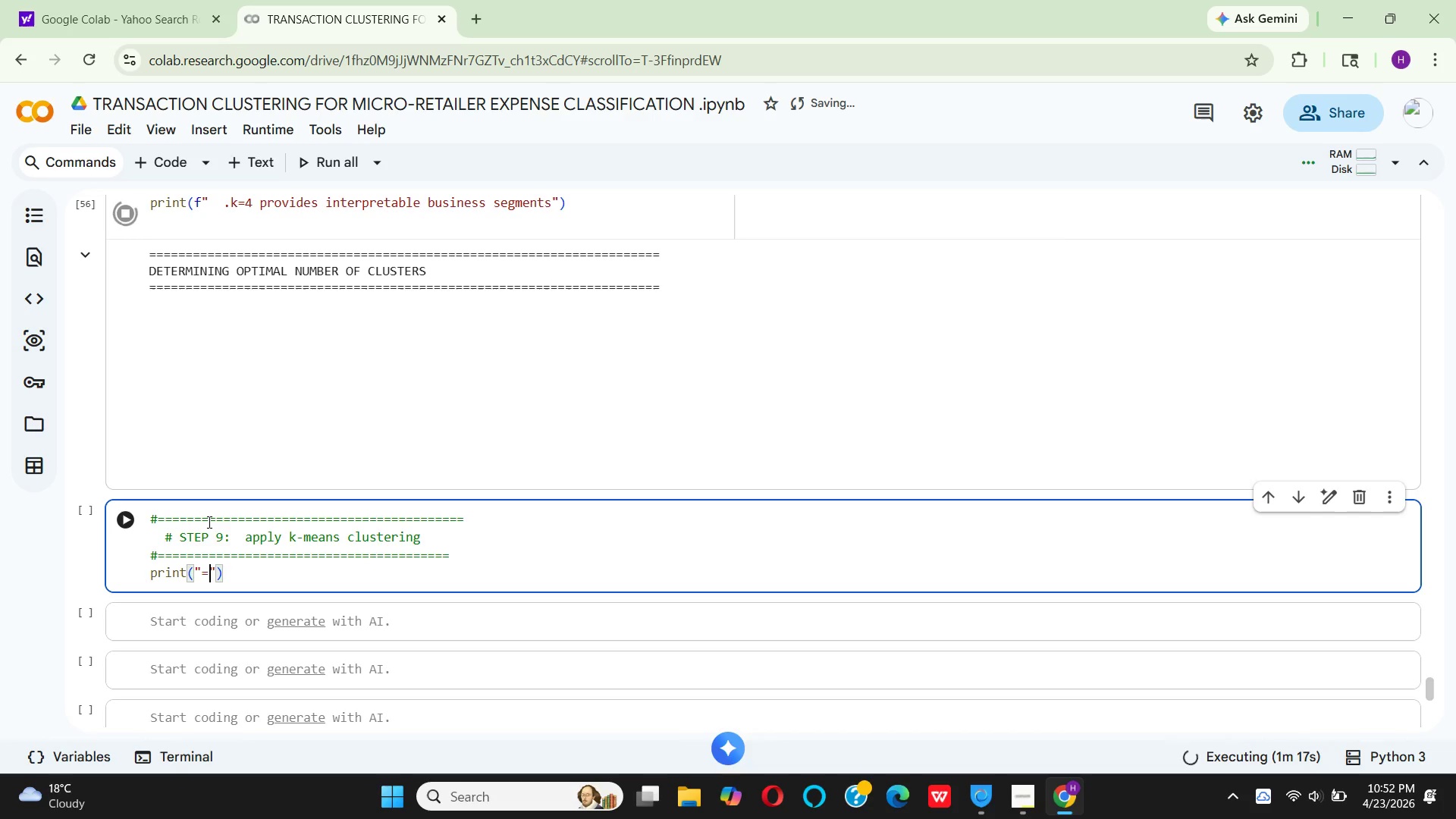 
key(Equal)
 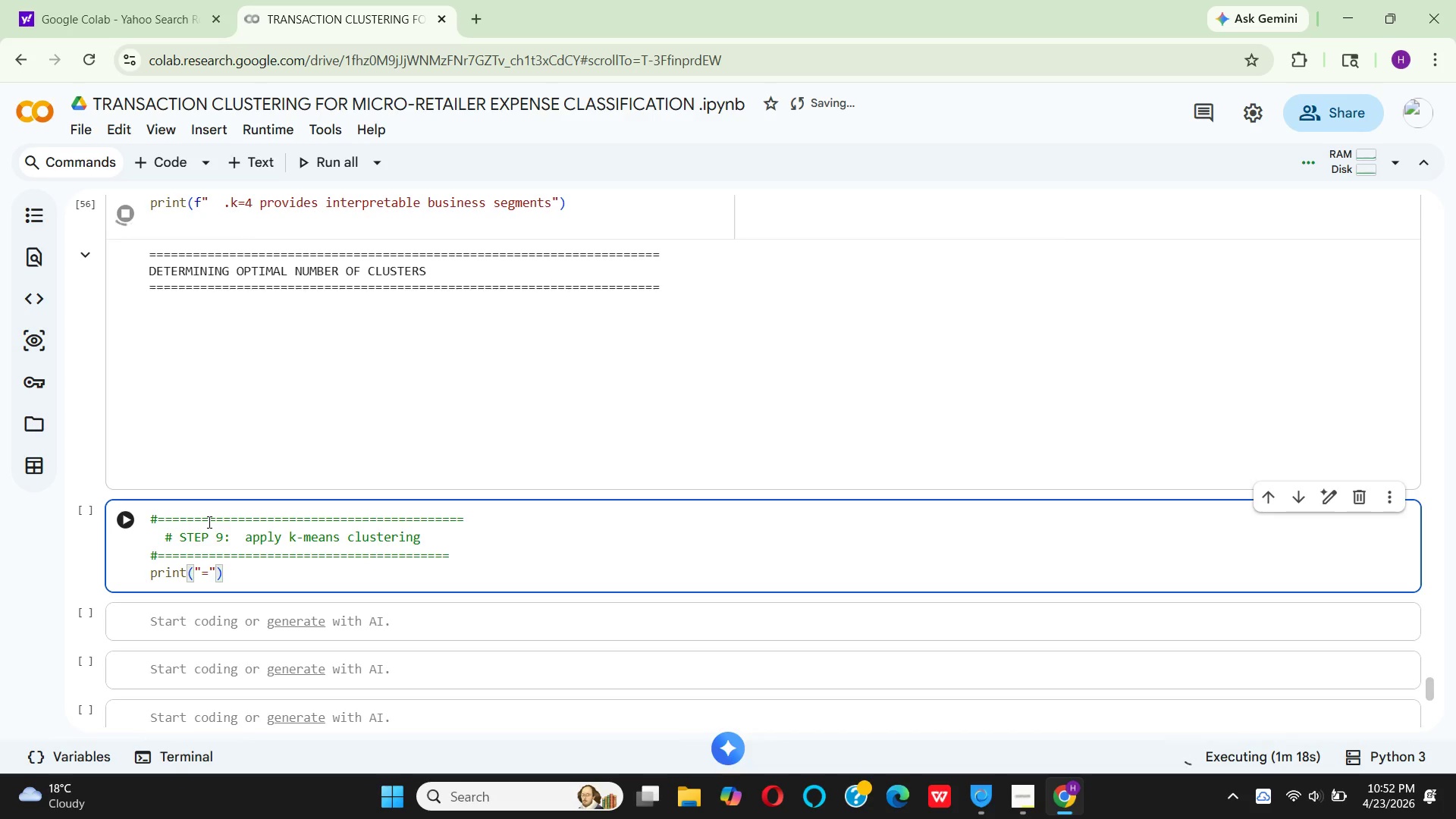 
key(ArrowRight)
 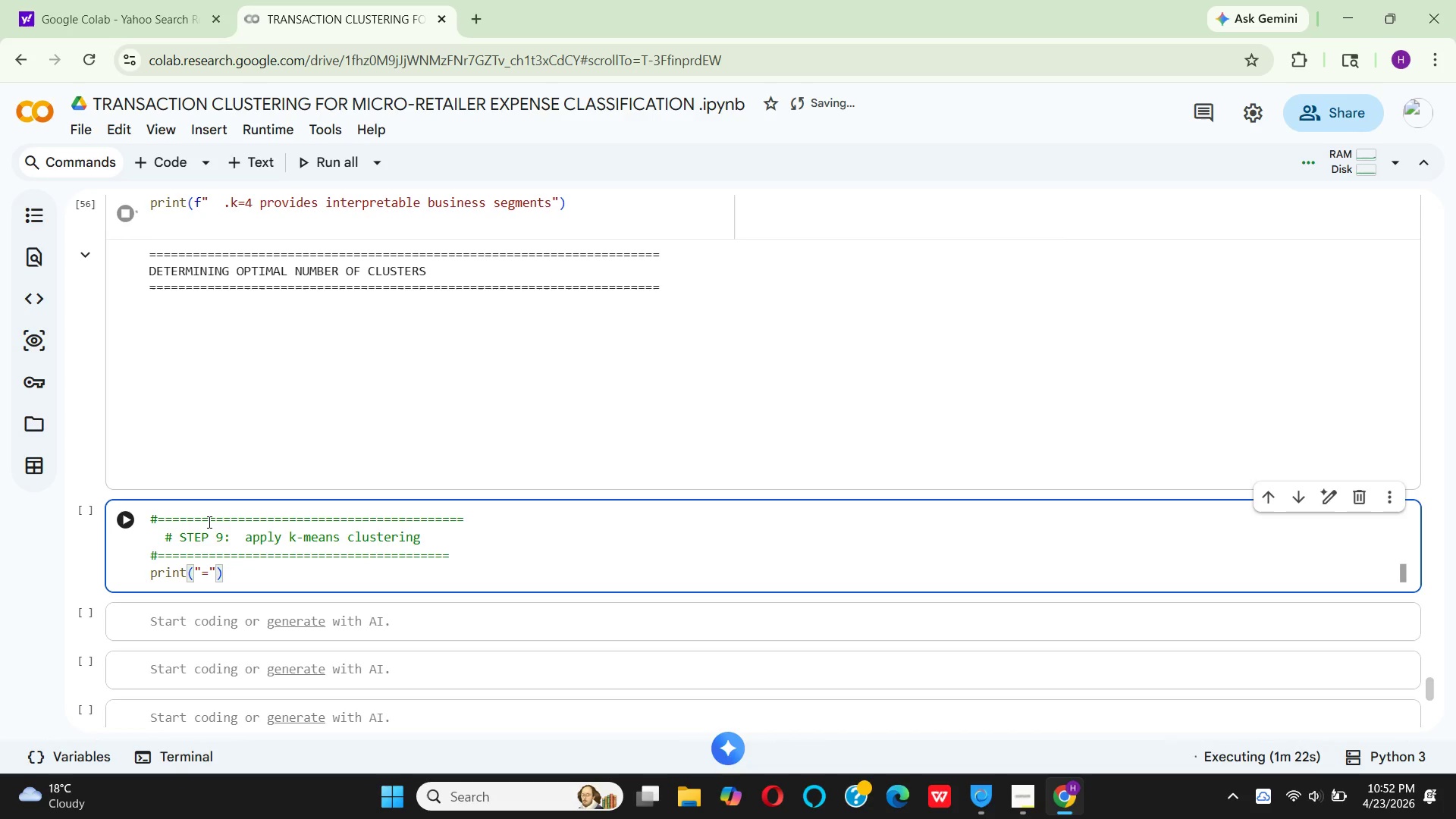 
wait(5.02)
 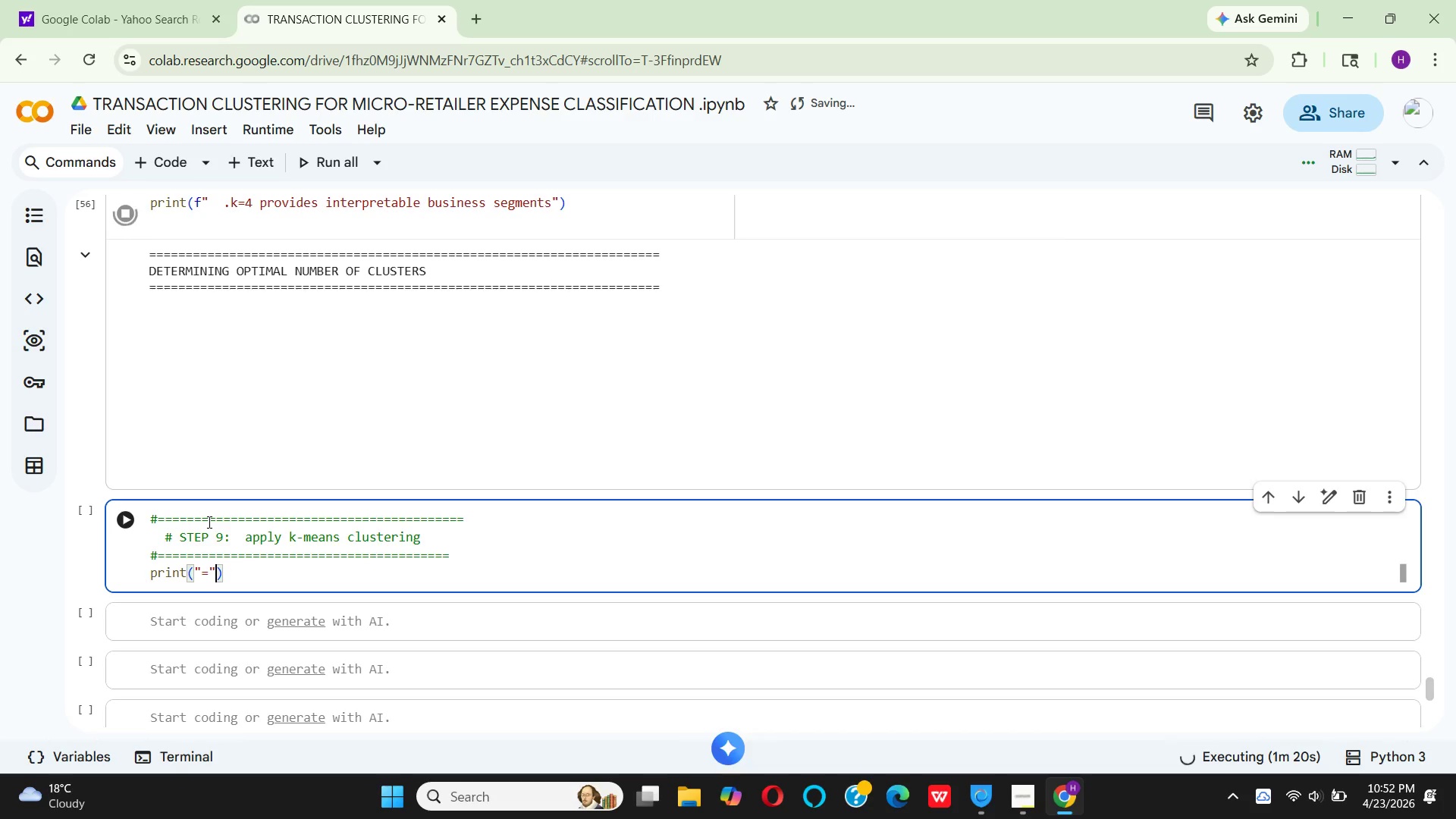 
type(* 70)
 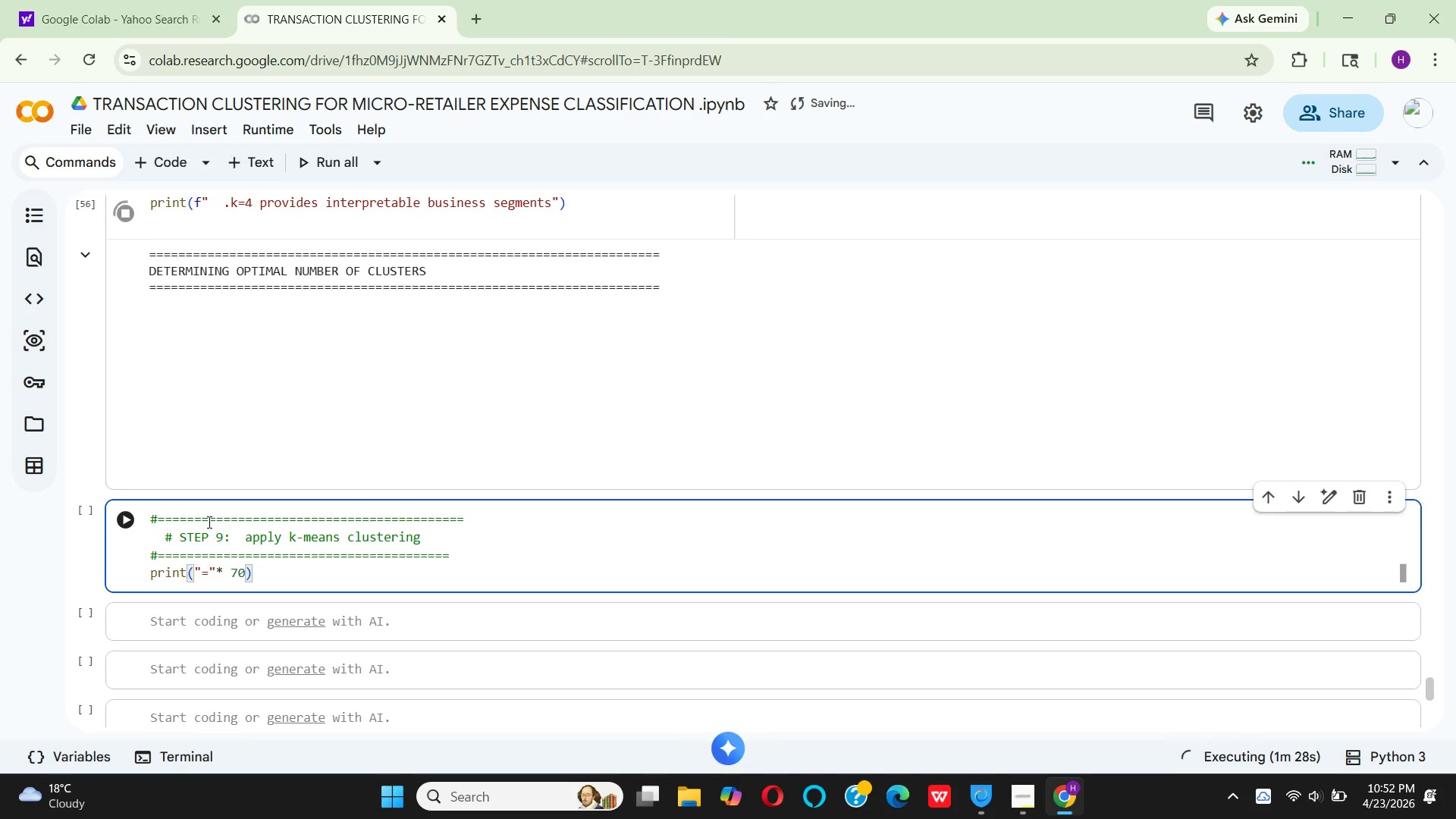 
key(ArrowRight)
 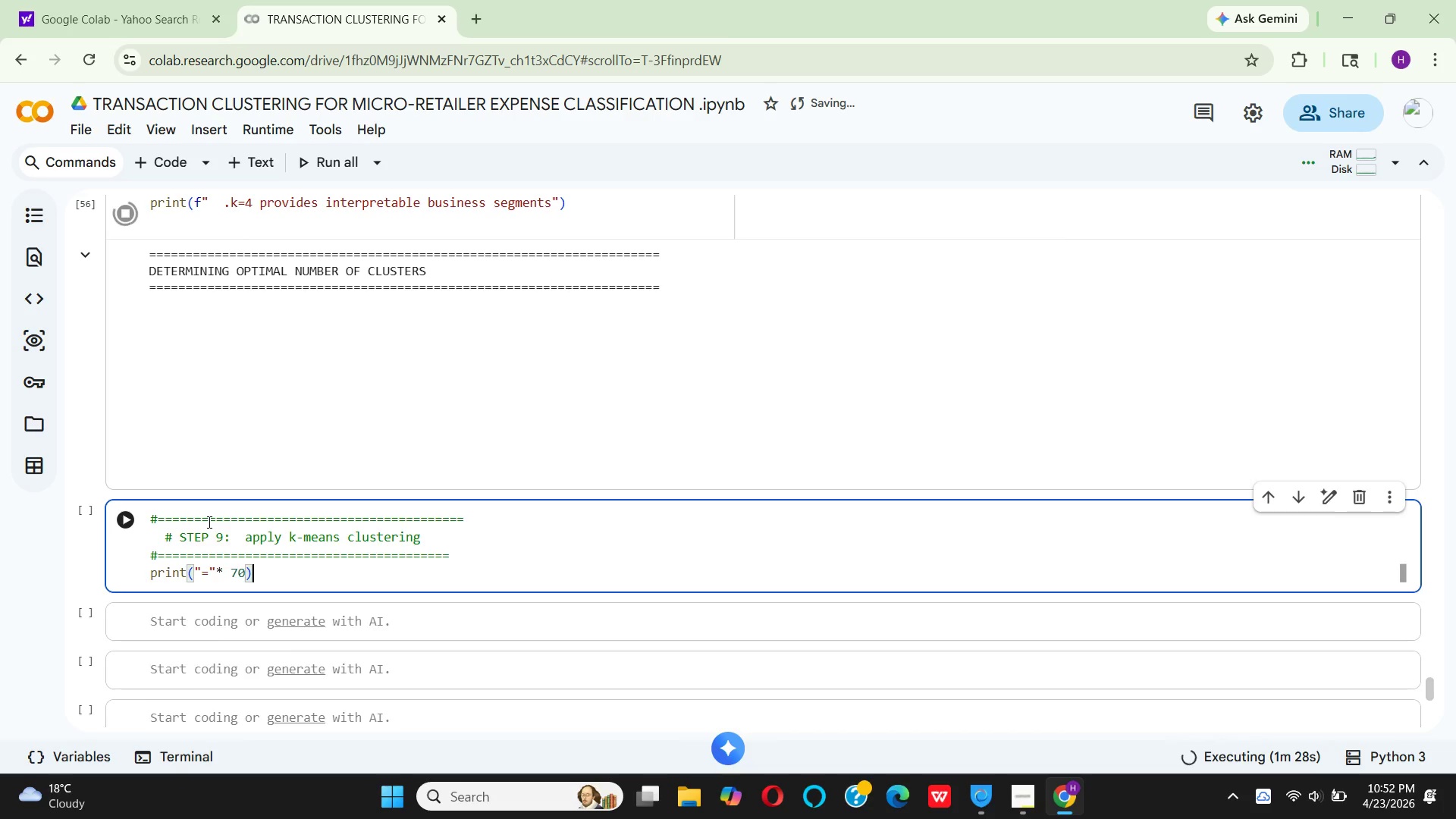 
key(Enter)
 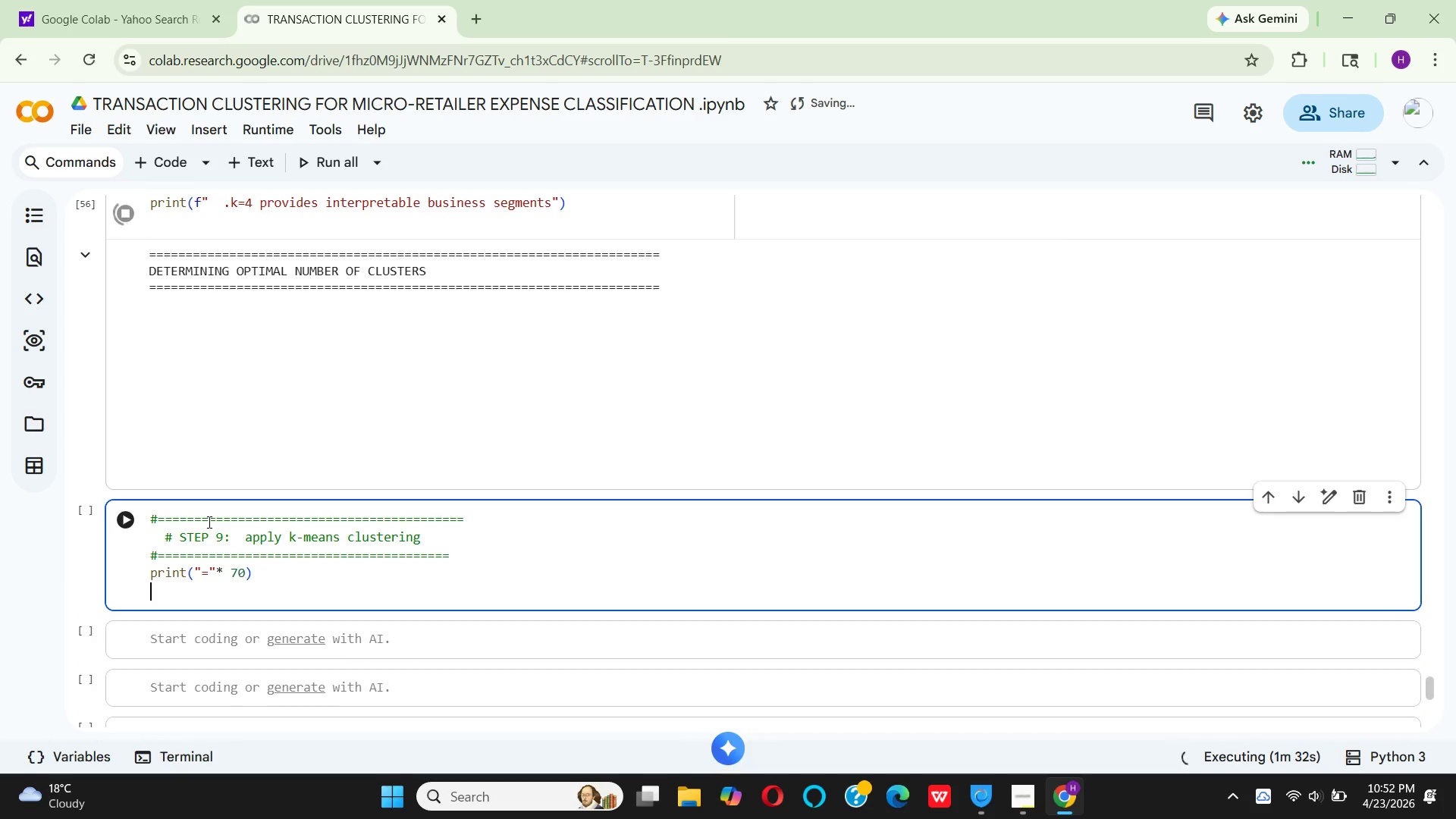 
type(print()
 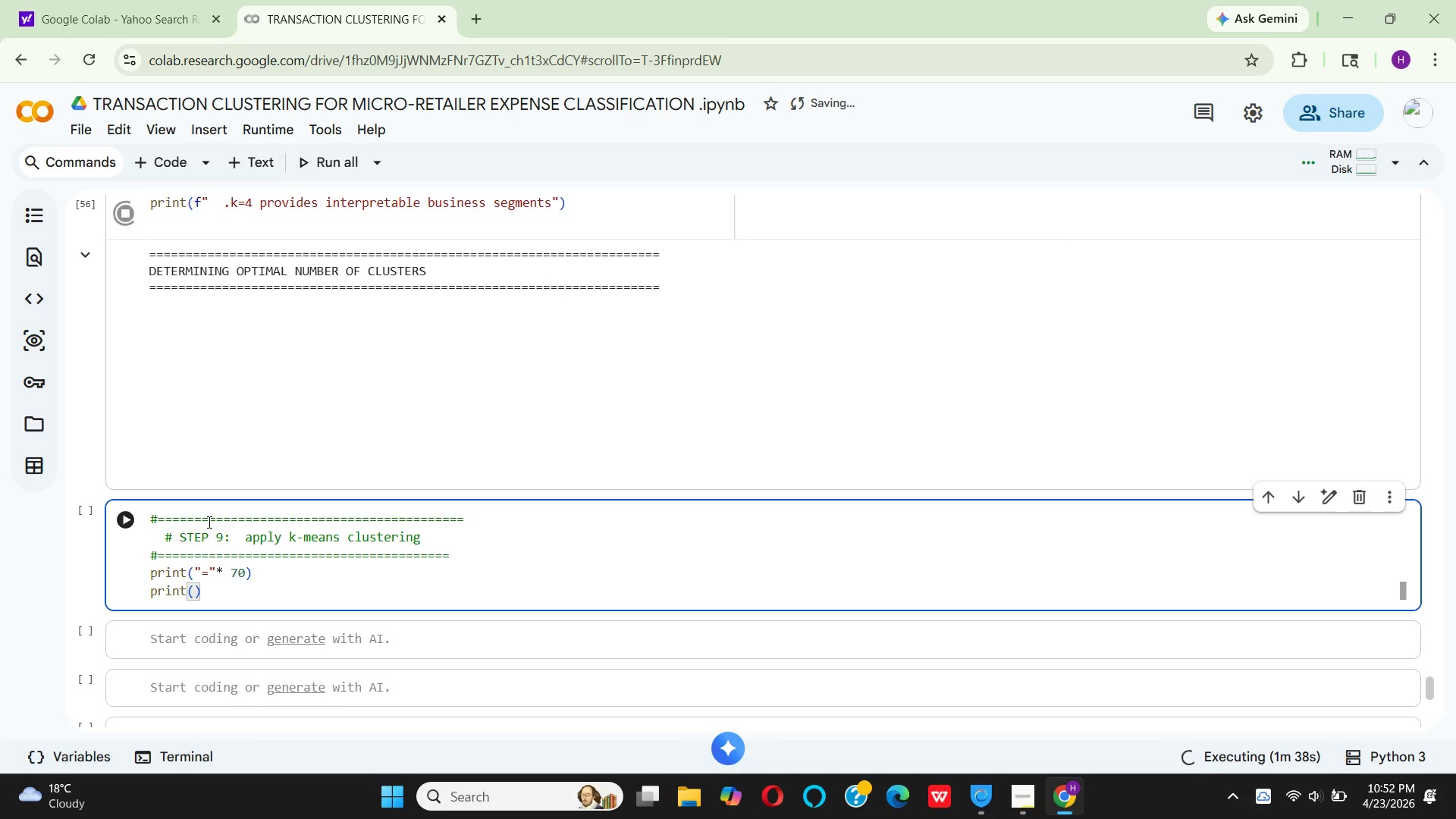 
type(" APPLYING K-MEANS CLUSTERING)
 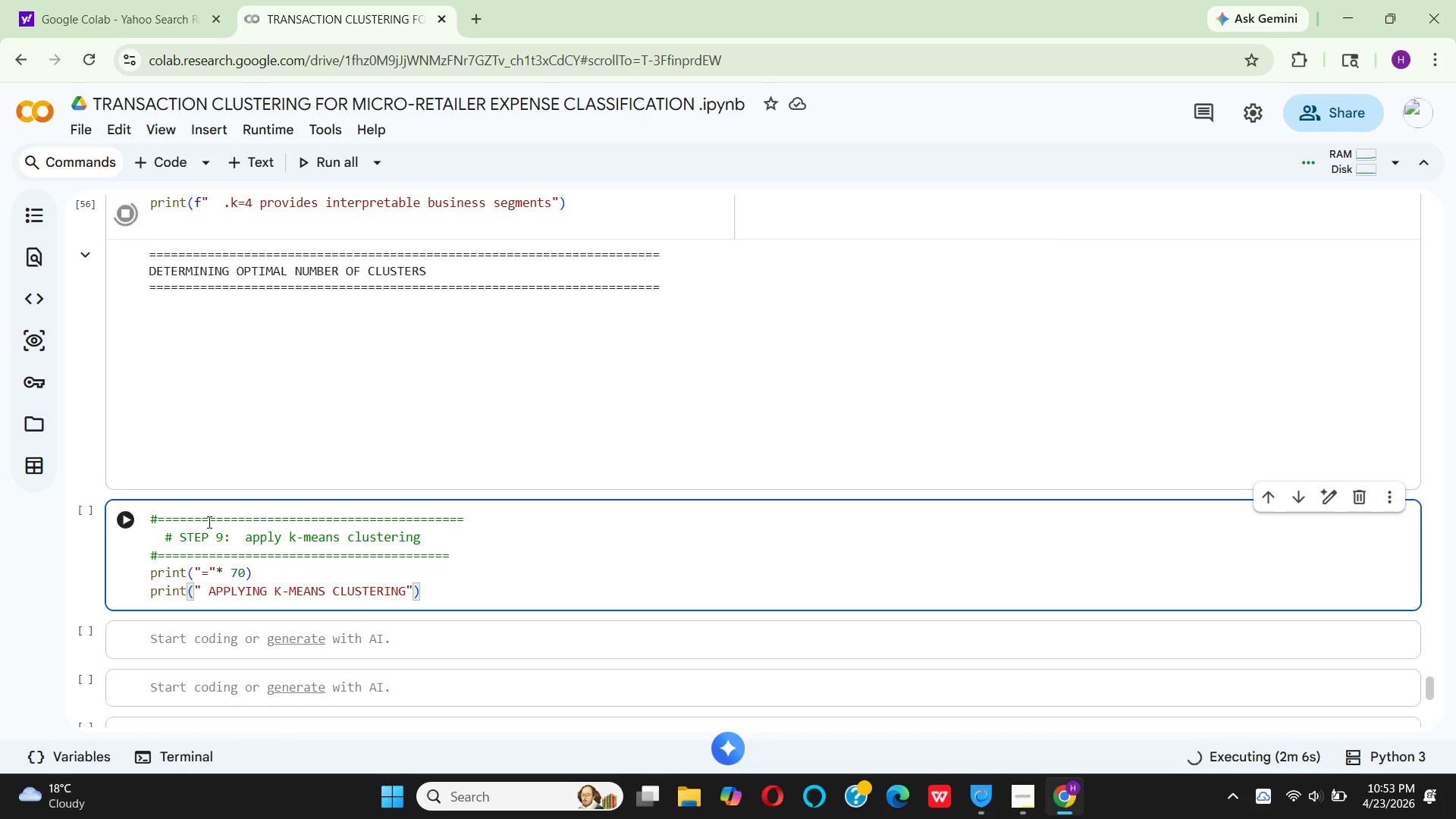 
key(ArrowRight)
 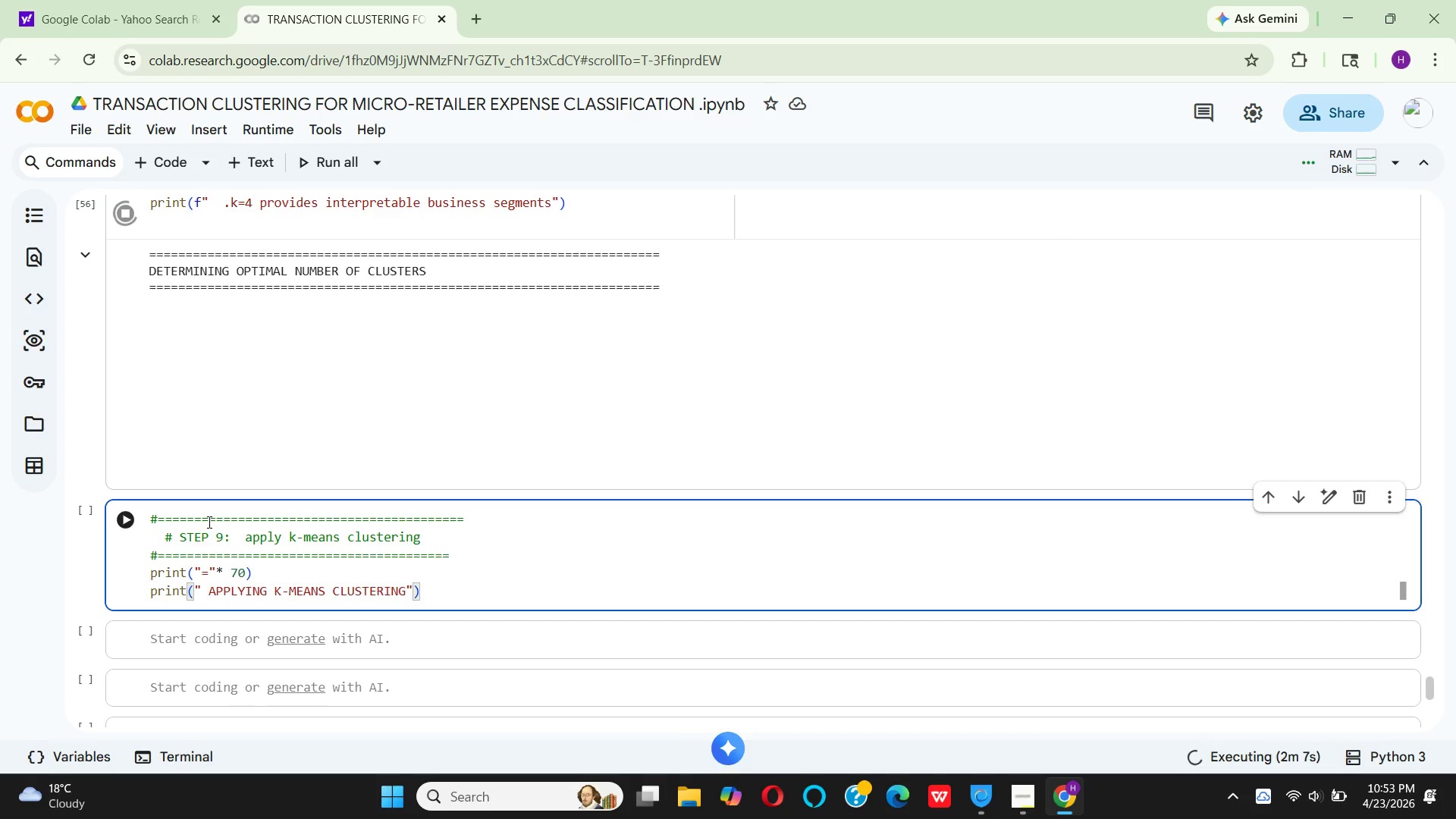 
key(ArrowRight)
 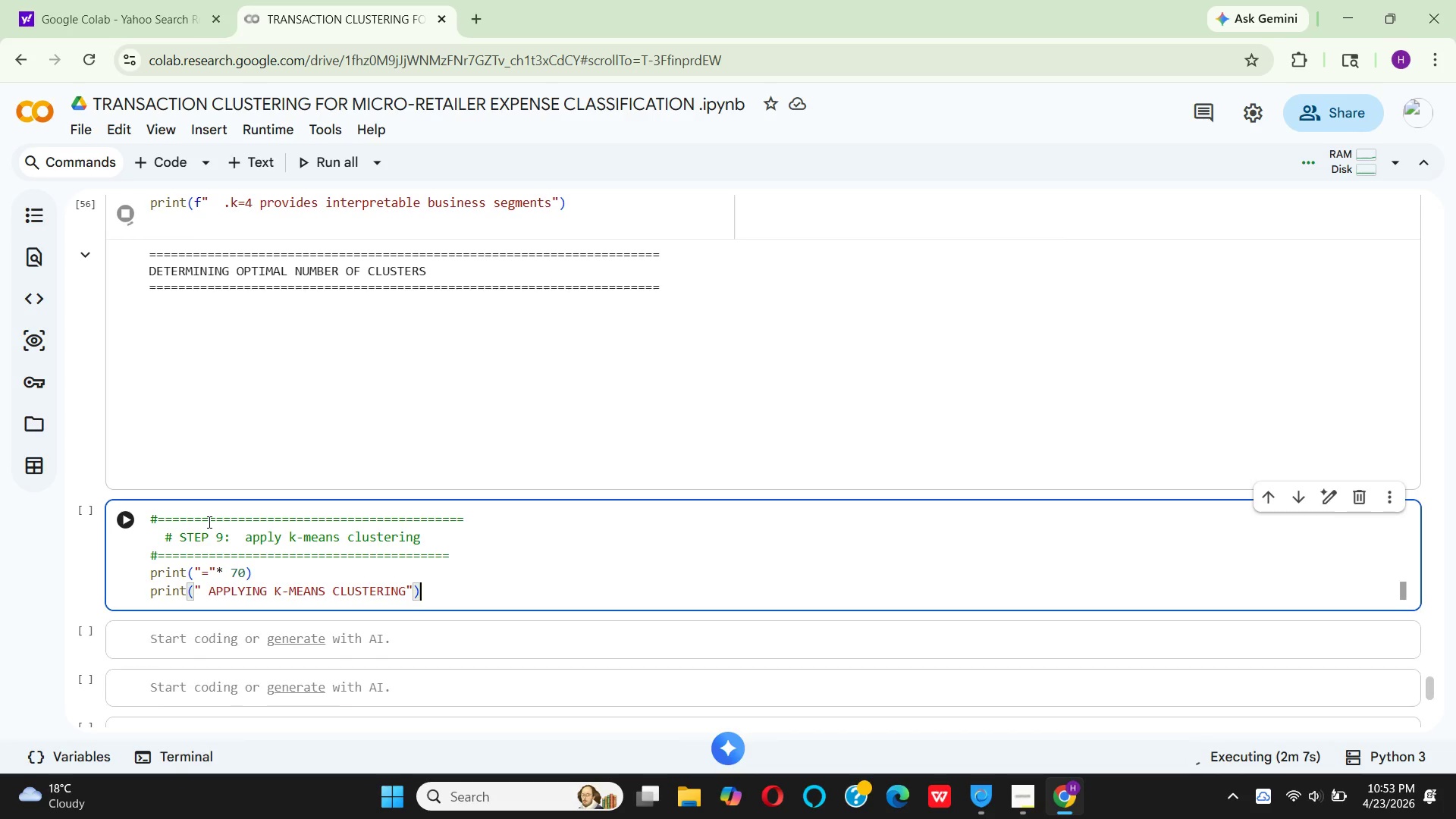 
key(Enter)
 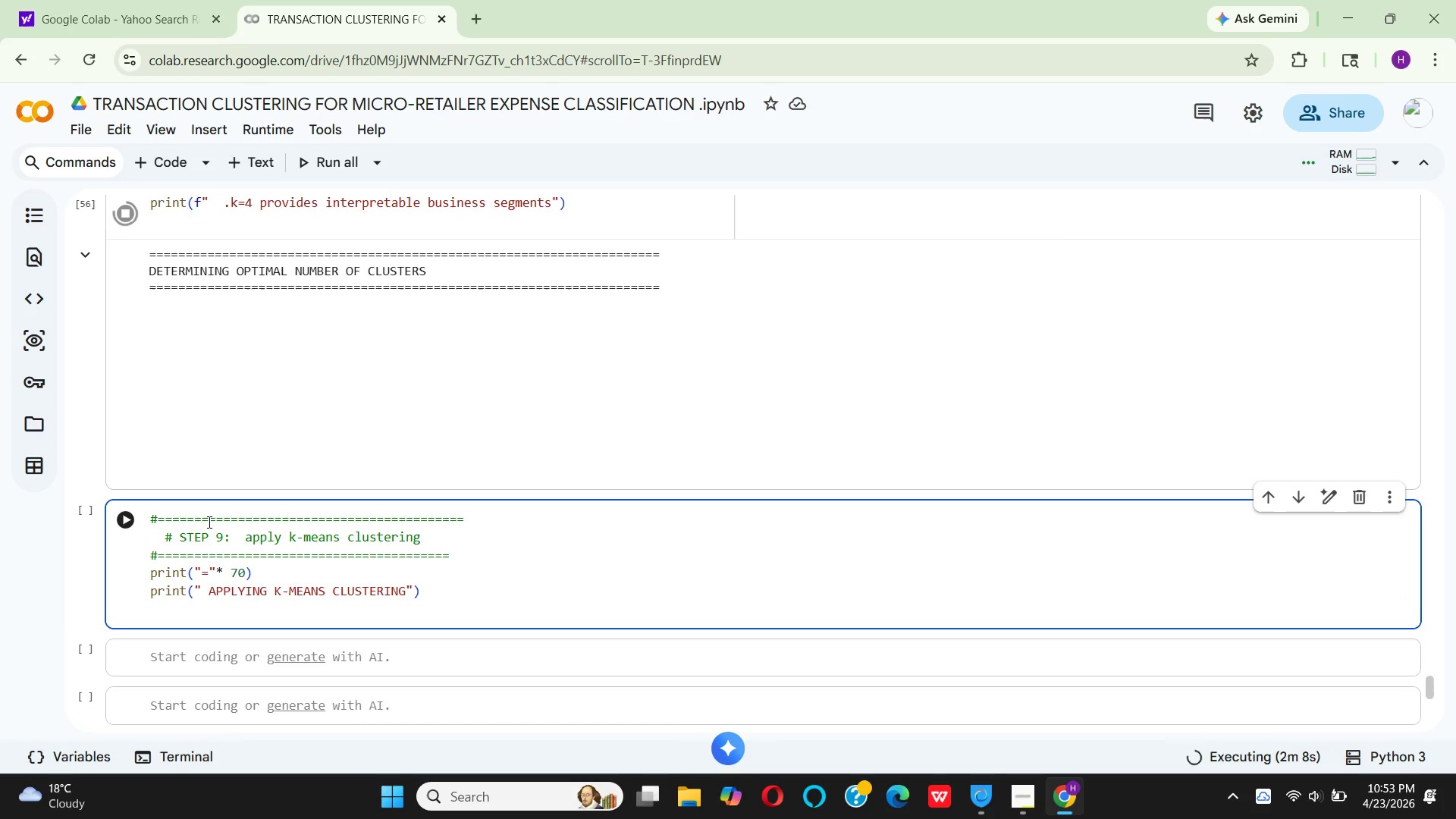 
type(P)
key(Backspace)
type(print("=)
 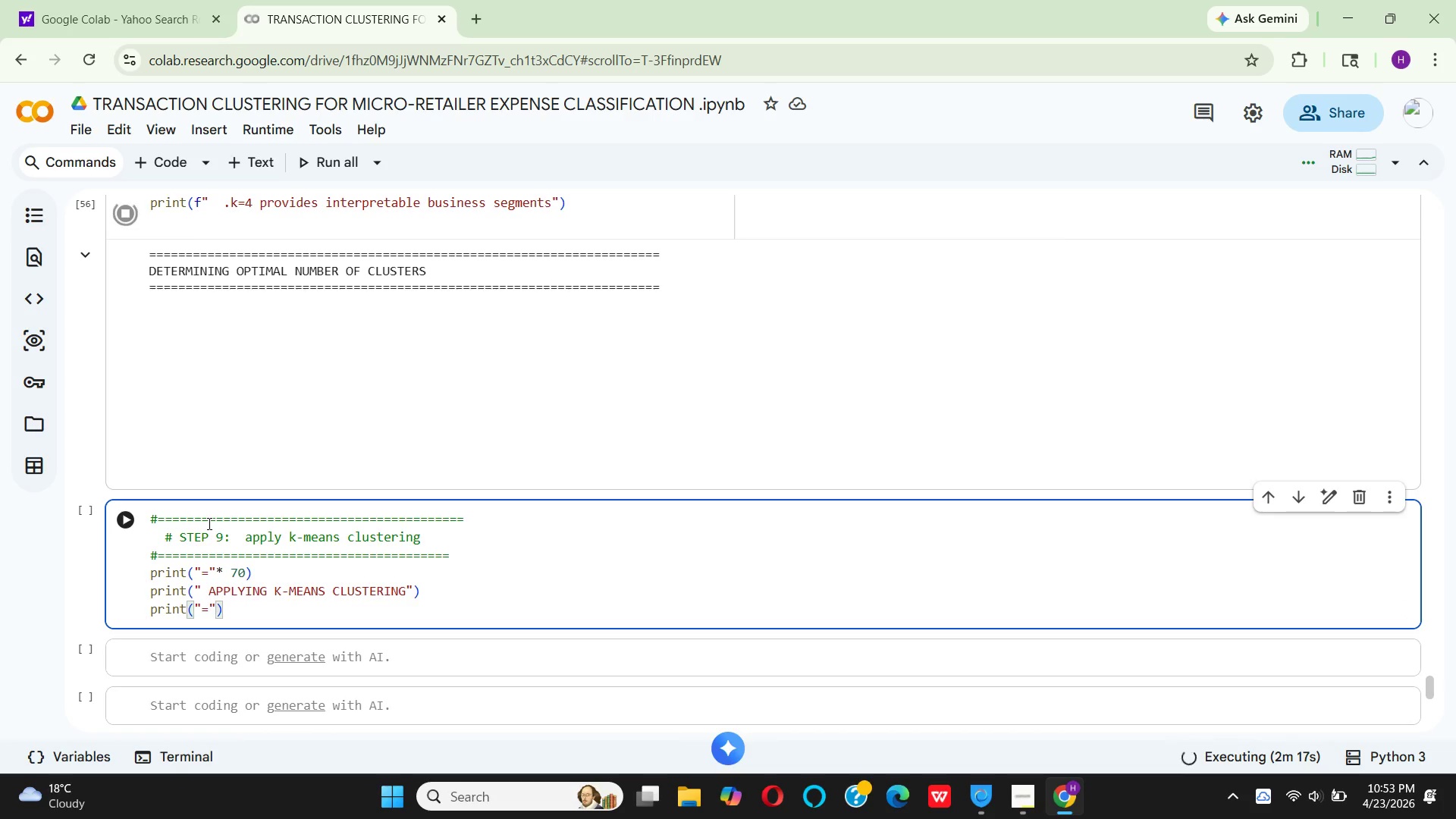 
key(ArrowRight)
 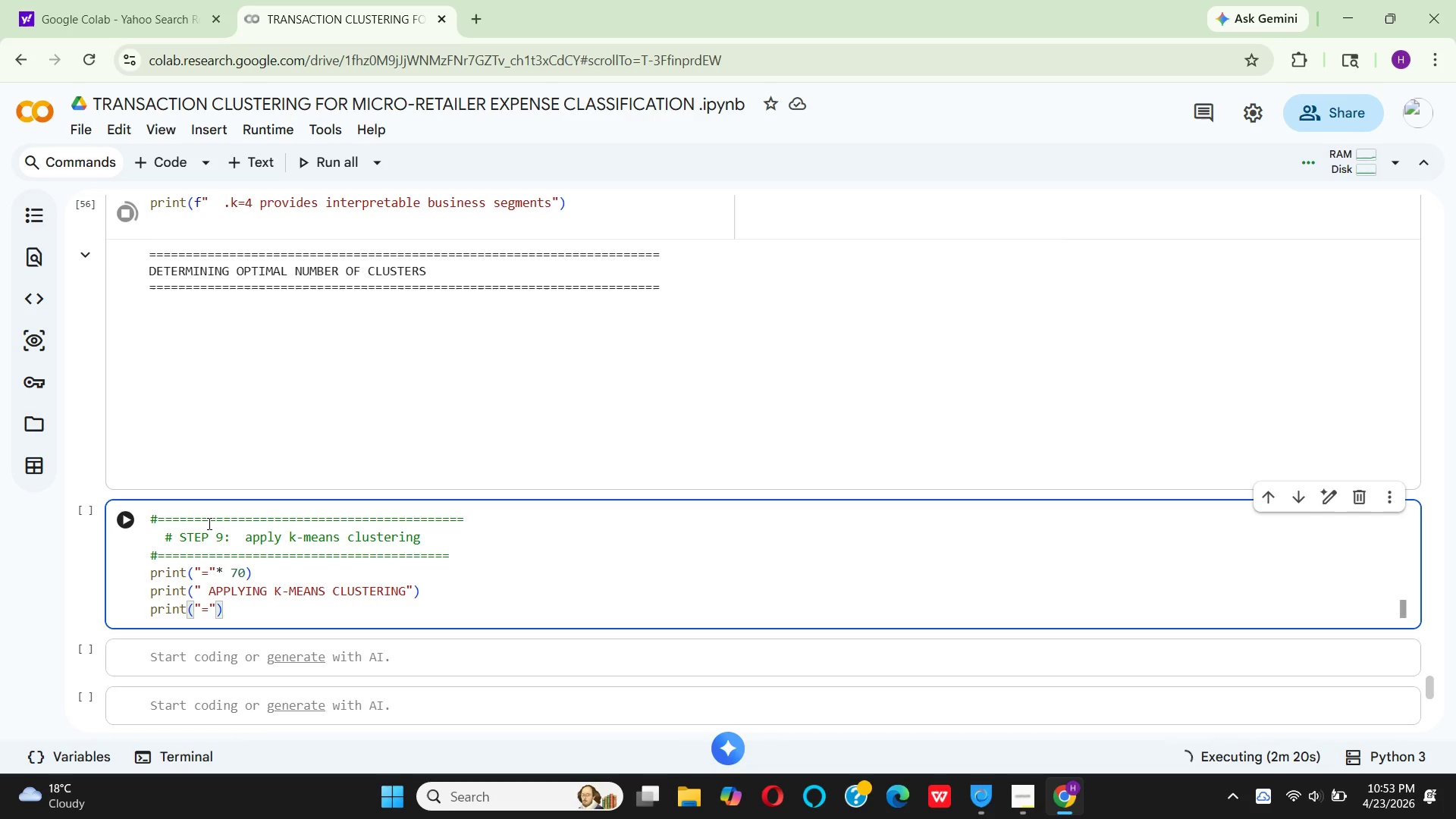 
type(* 70)
 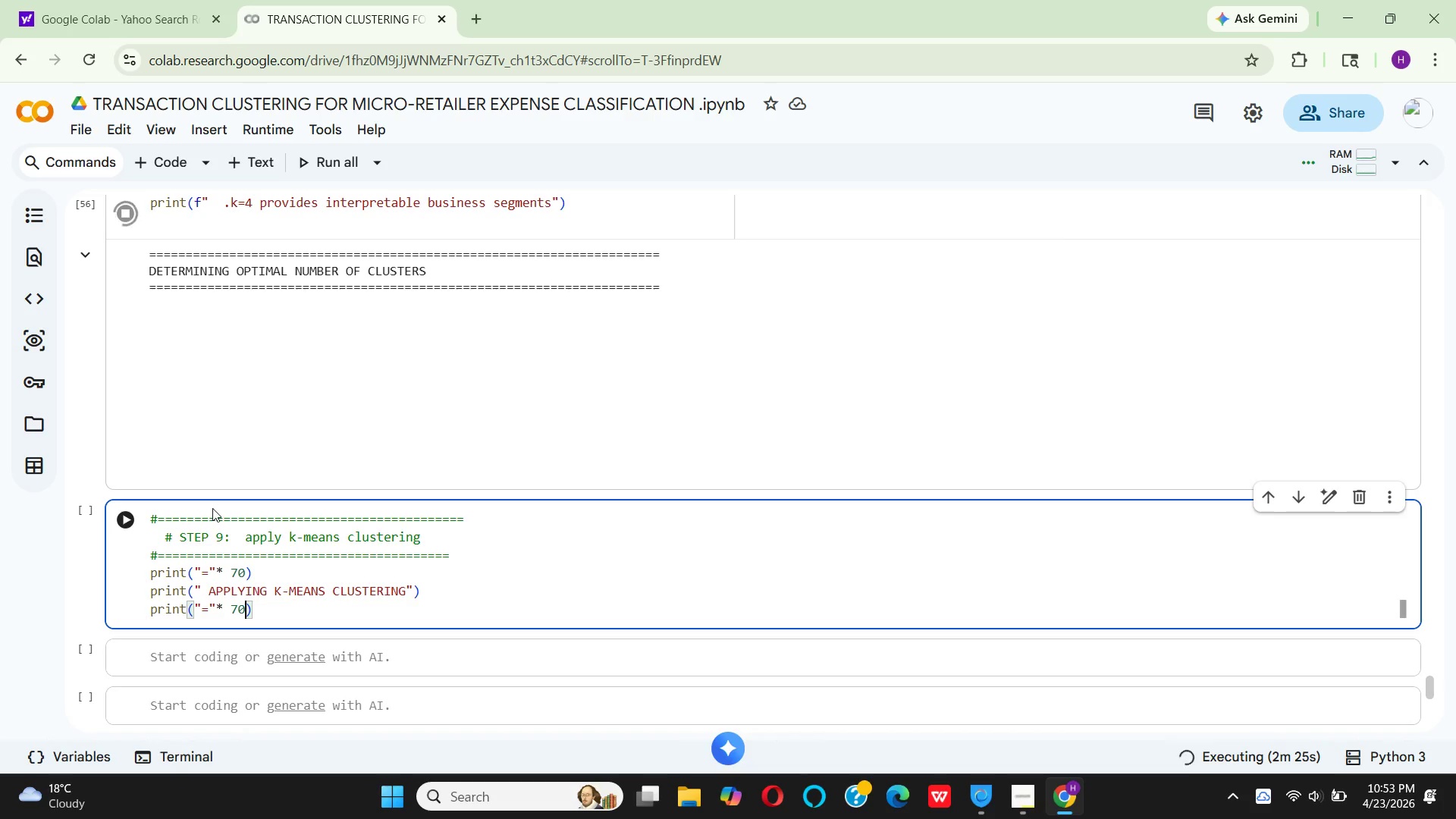 
scroll: coordinate [232, 508], scroll_direction: down, amount: 3.0
 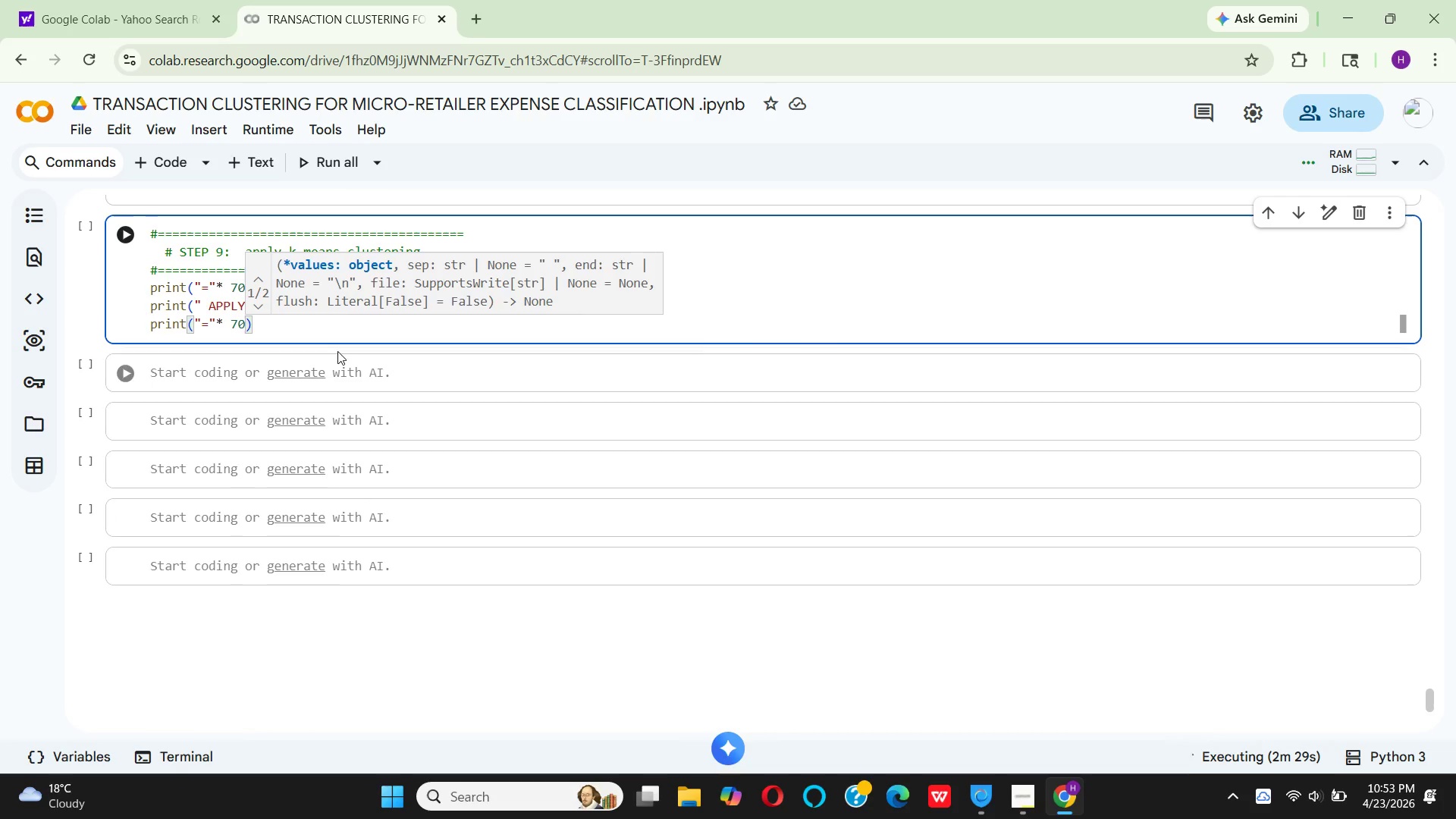 
left_click([280, 326])
 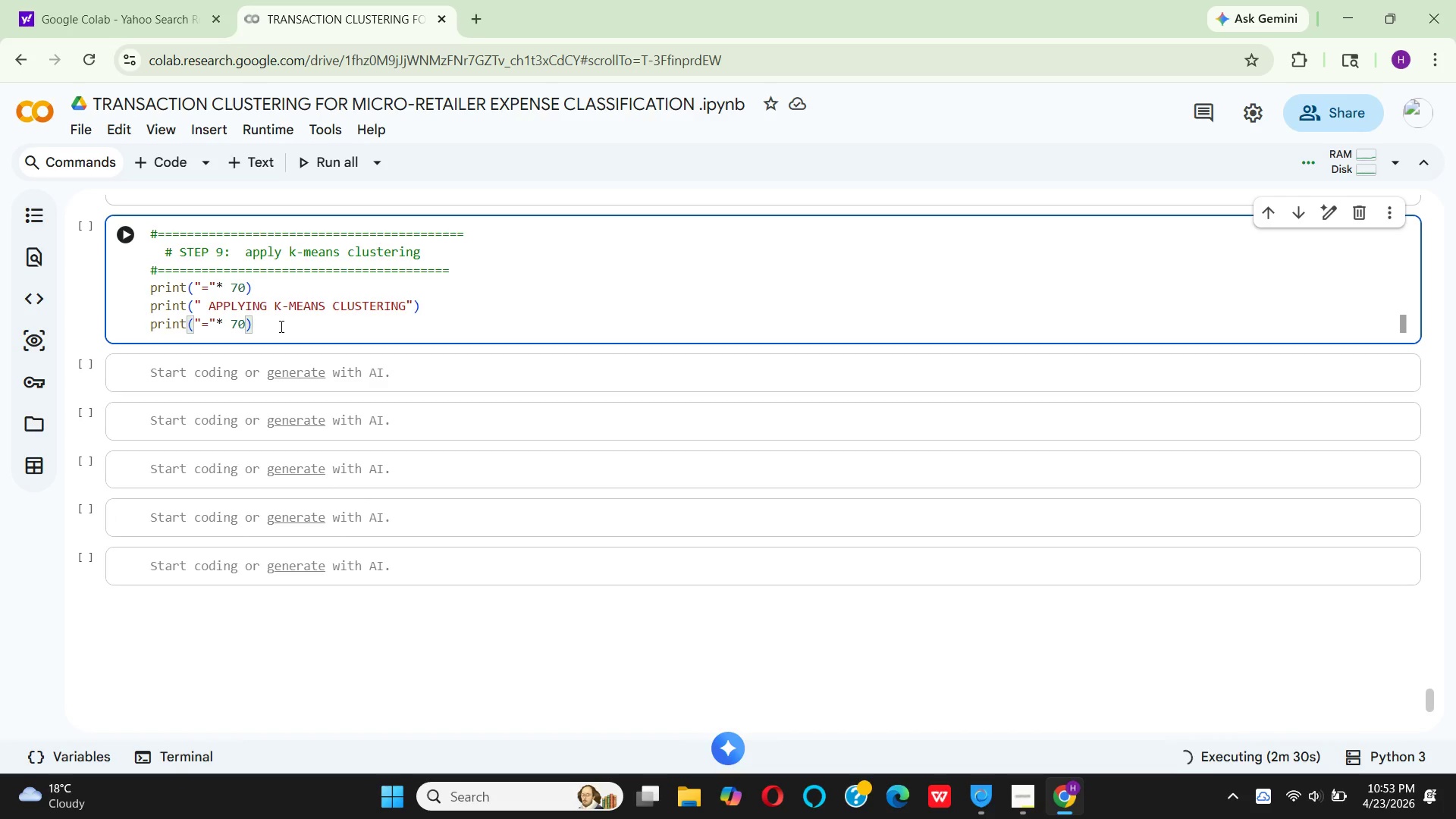 
key(Enter)
 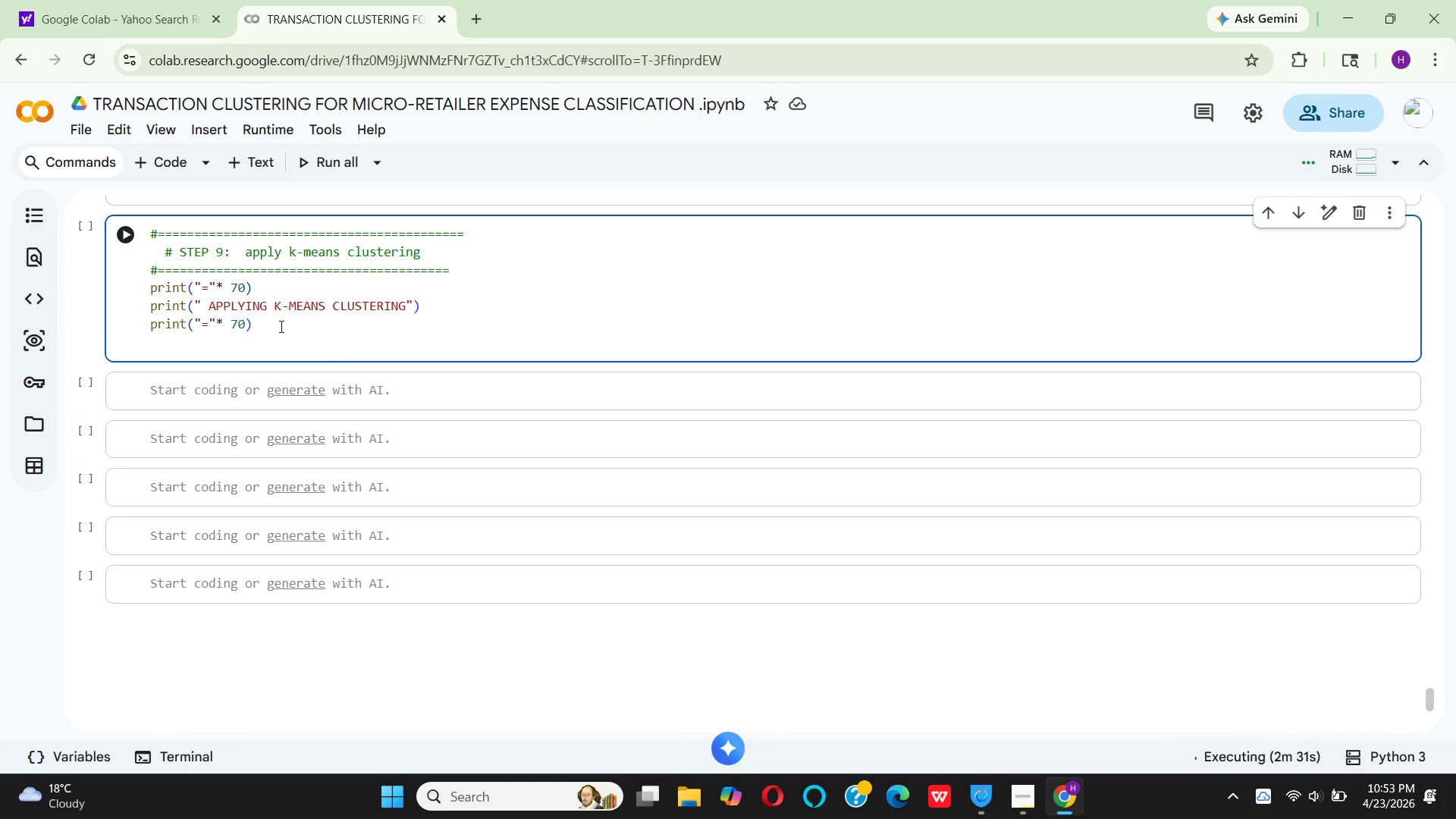 
key(Enter)
 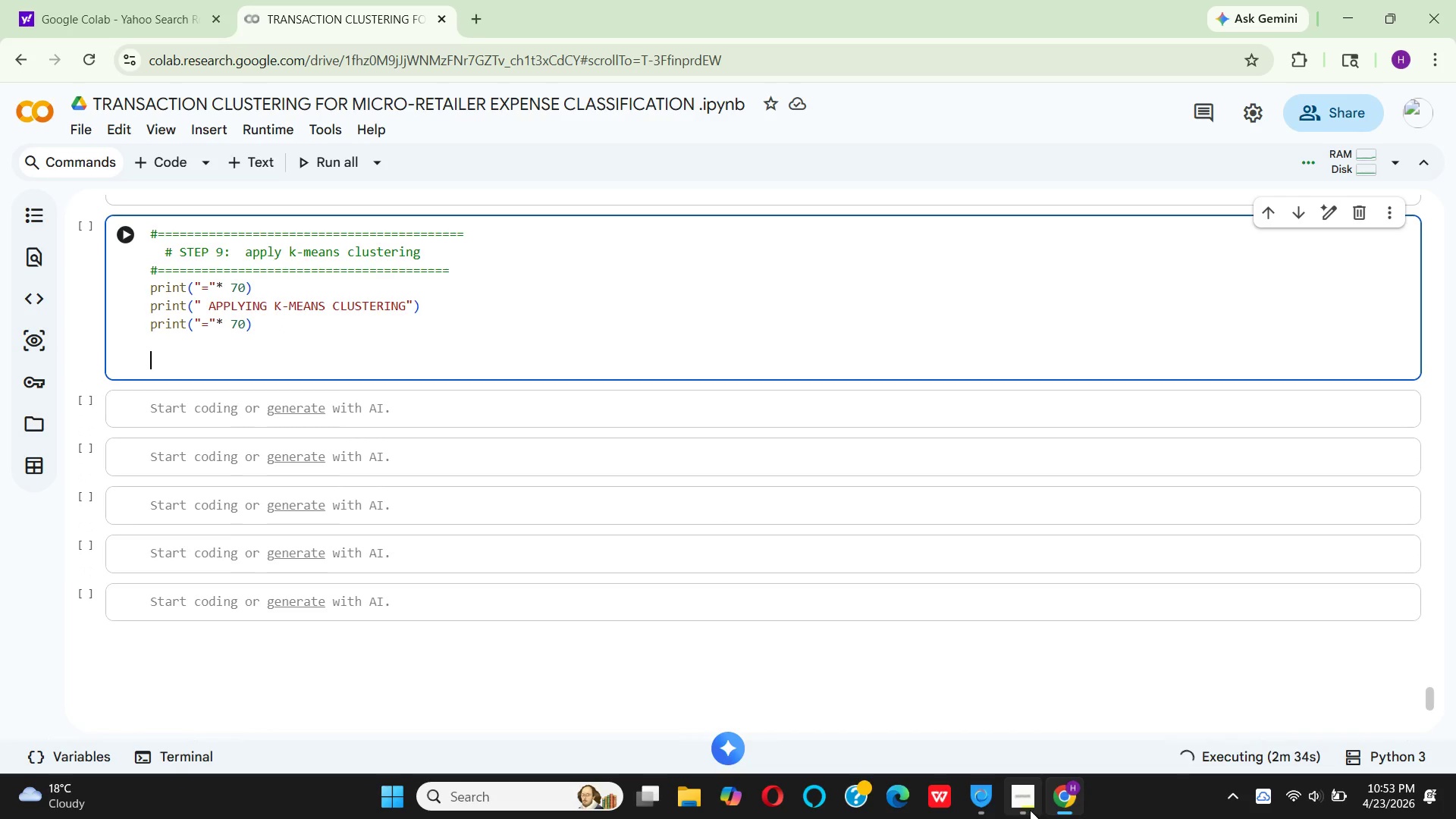 
left_click([1030, 808])